 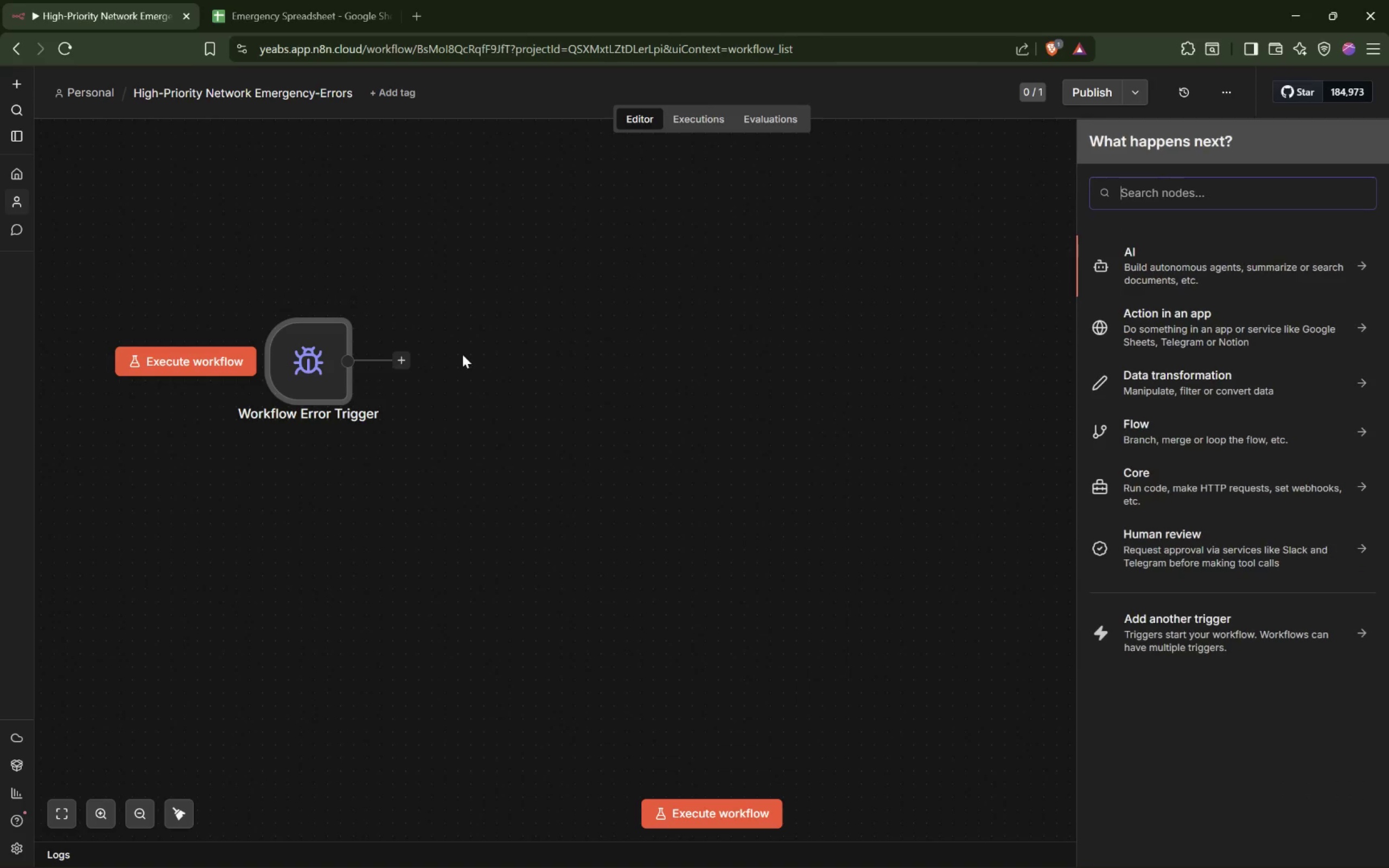 
type(Set)
 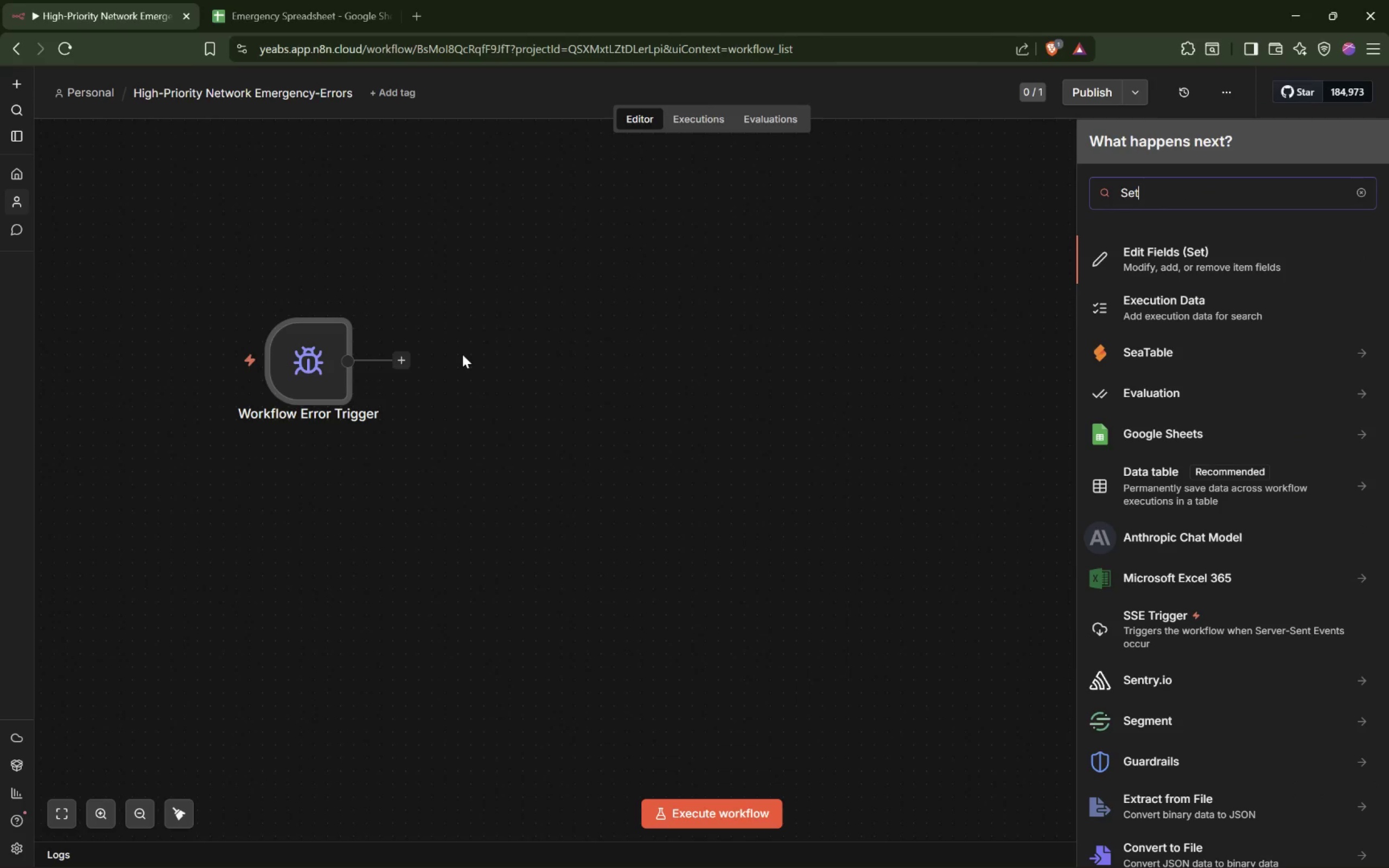 
key(Enter)
 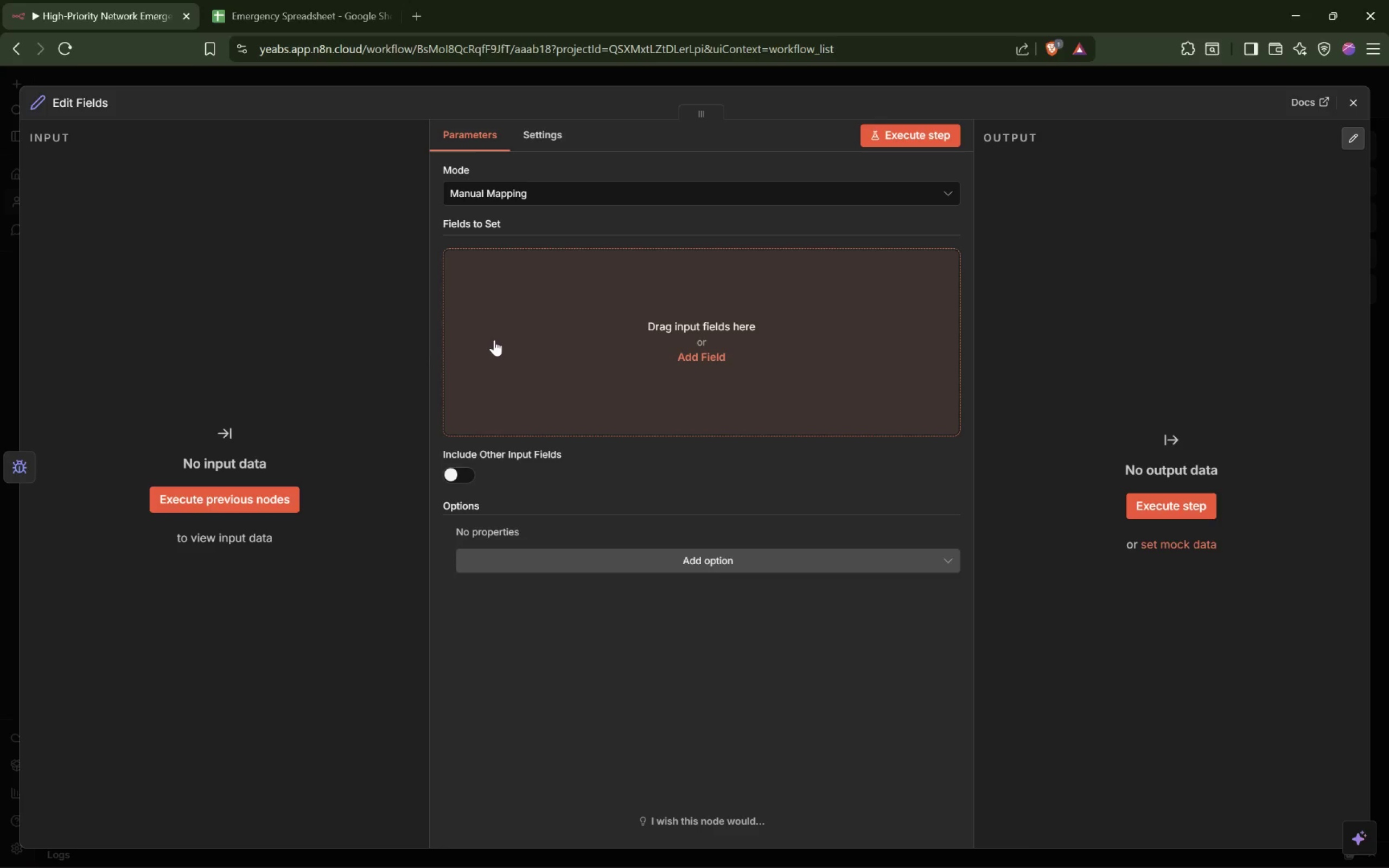 
left_click([794, 294])
 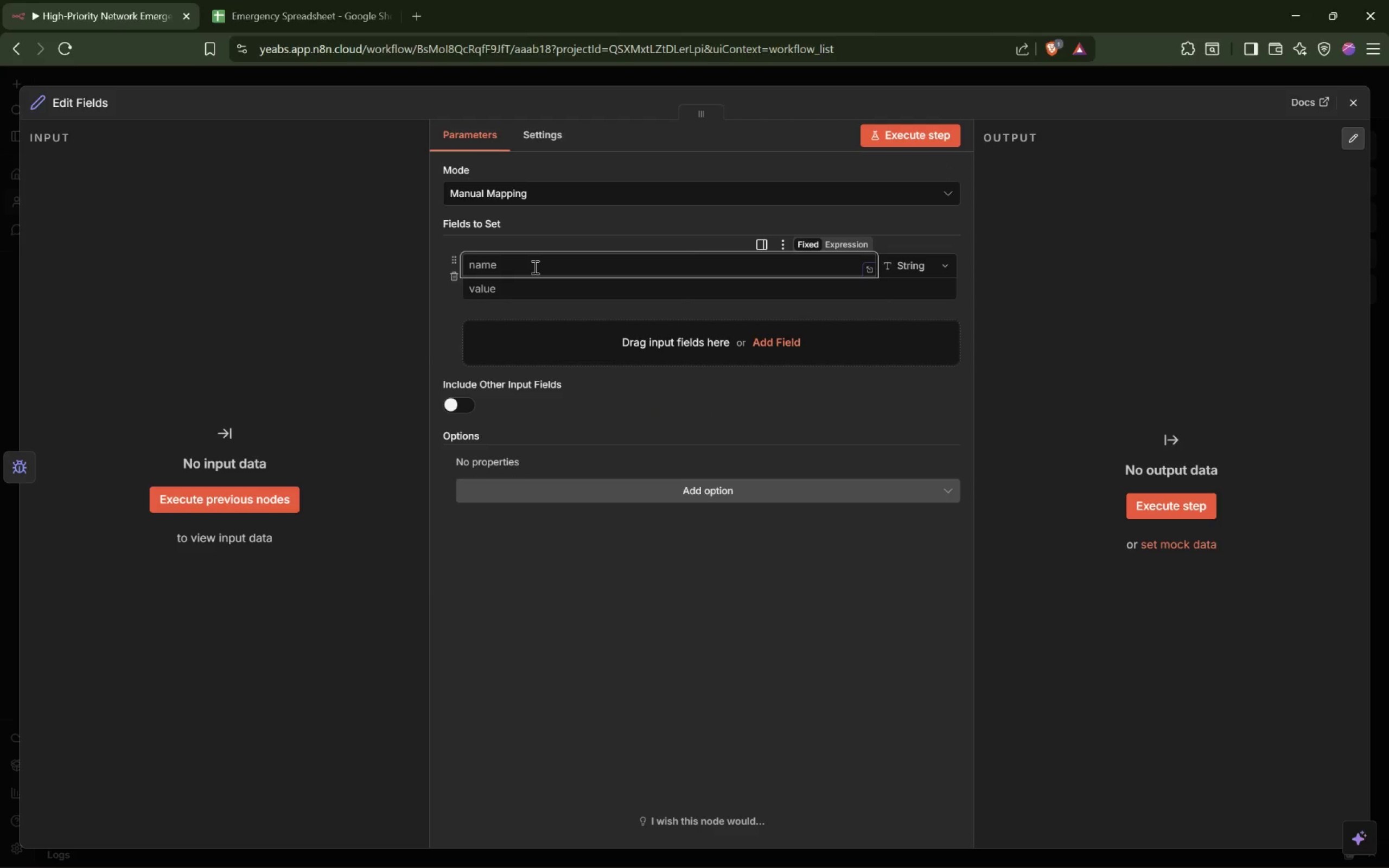 
type(Workflow Name)
 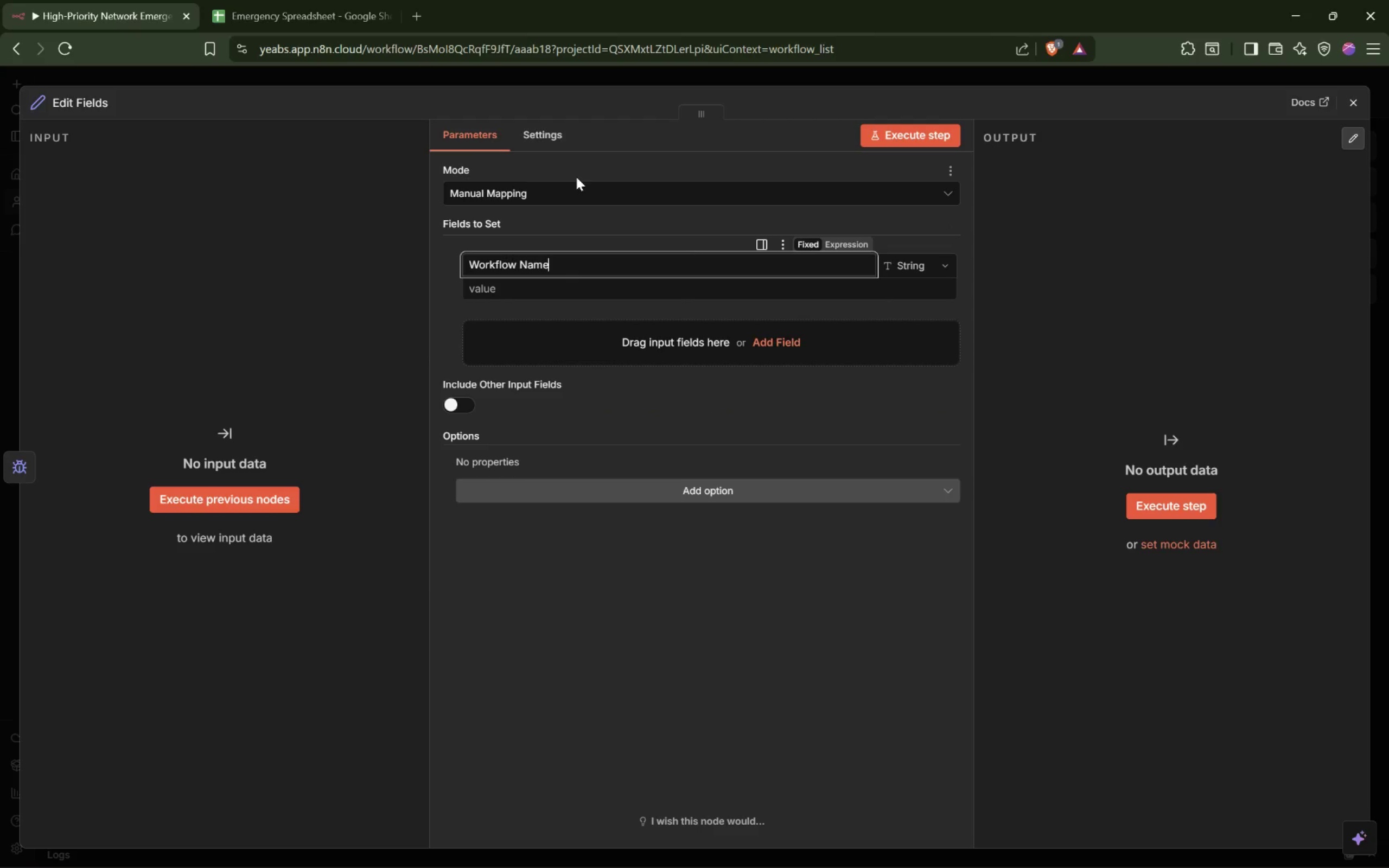 
left_click([655, 73])
 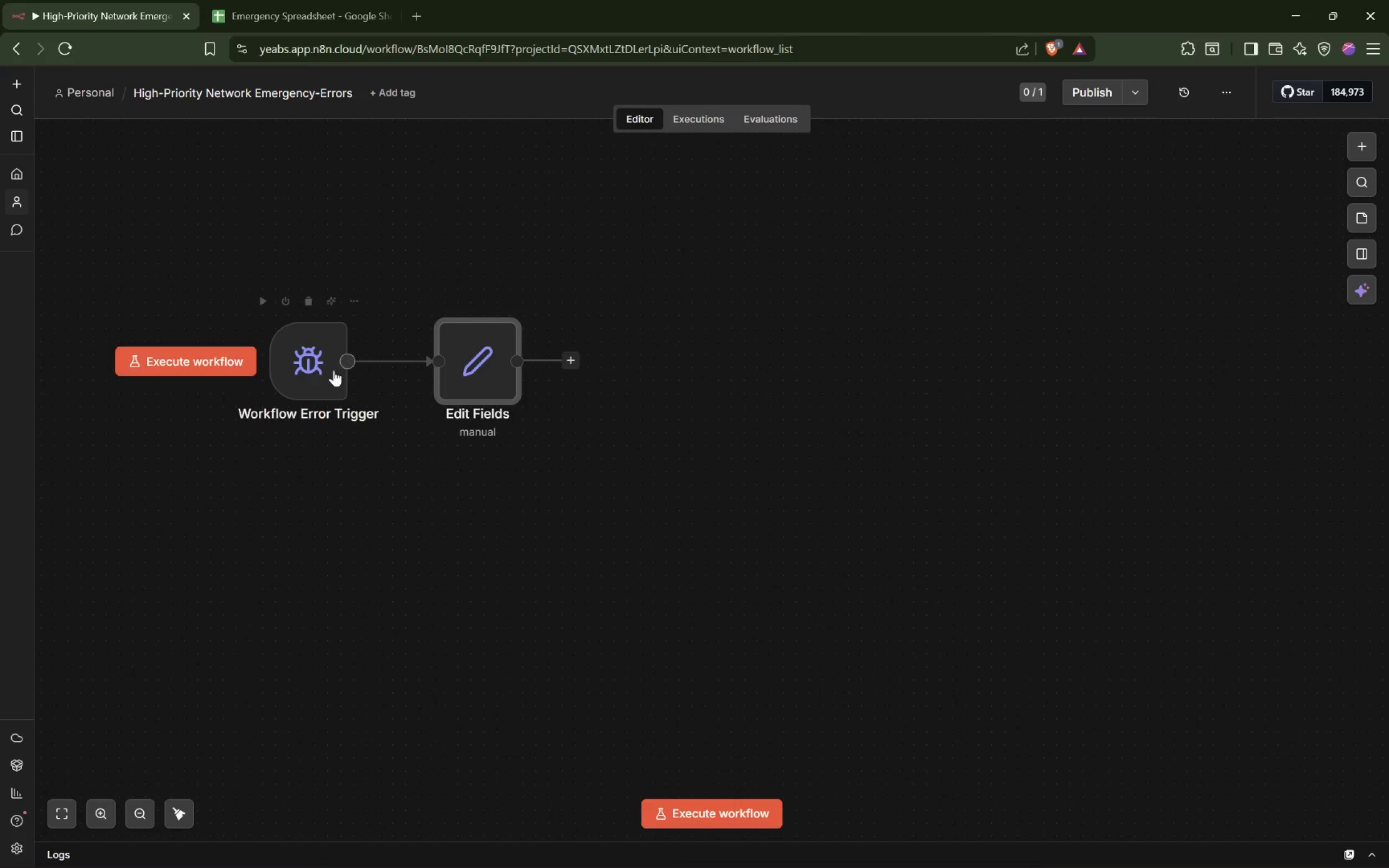 
left_click([316, 373])
 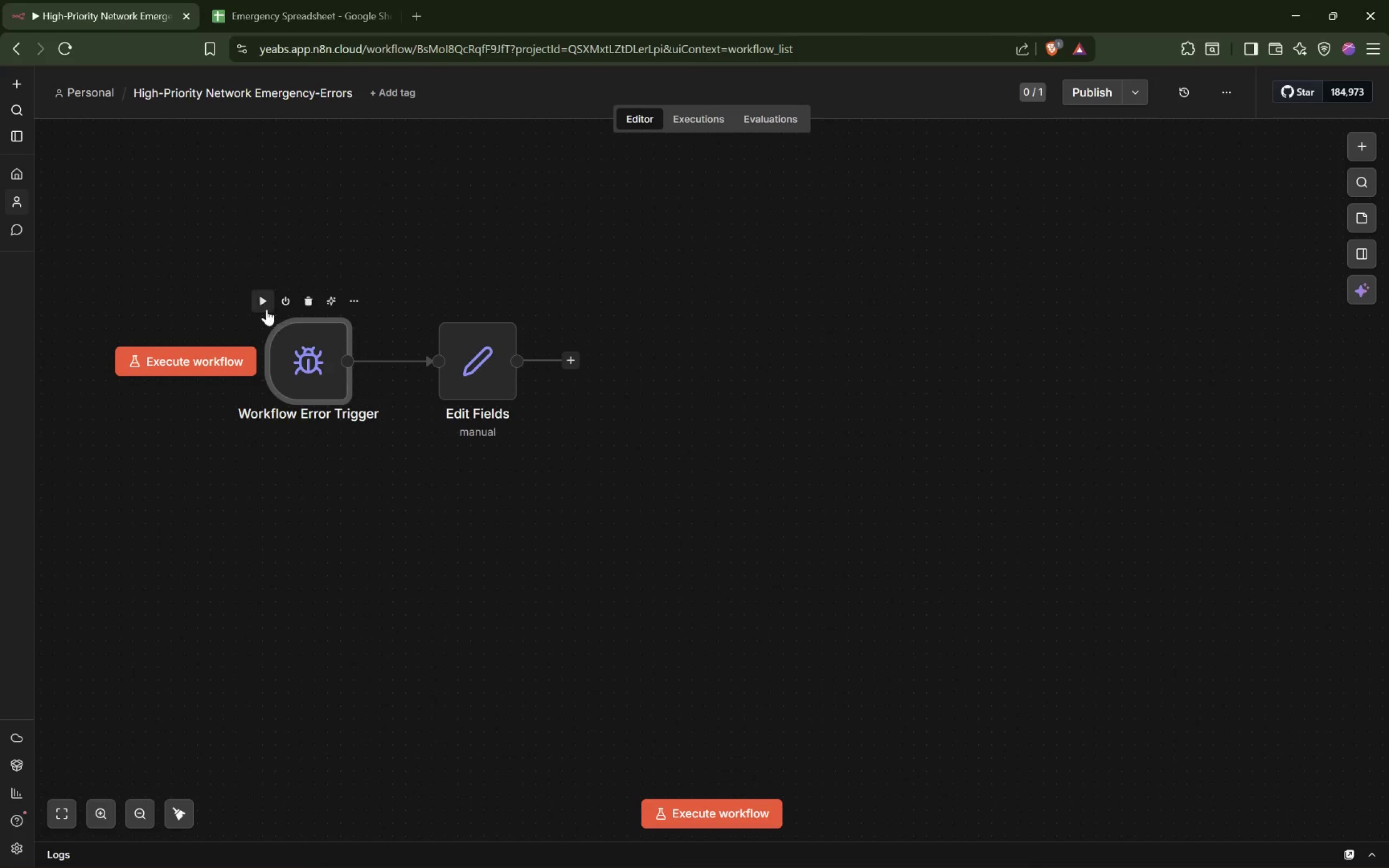 
left_click([266, 308])
 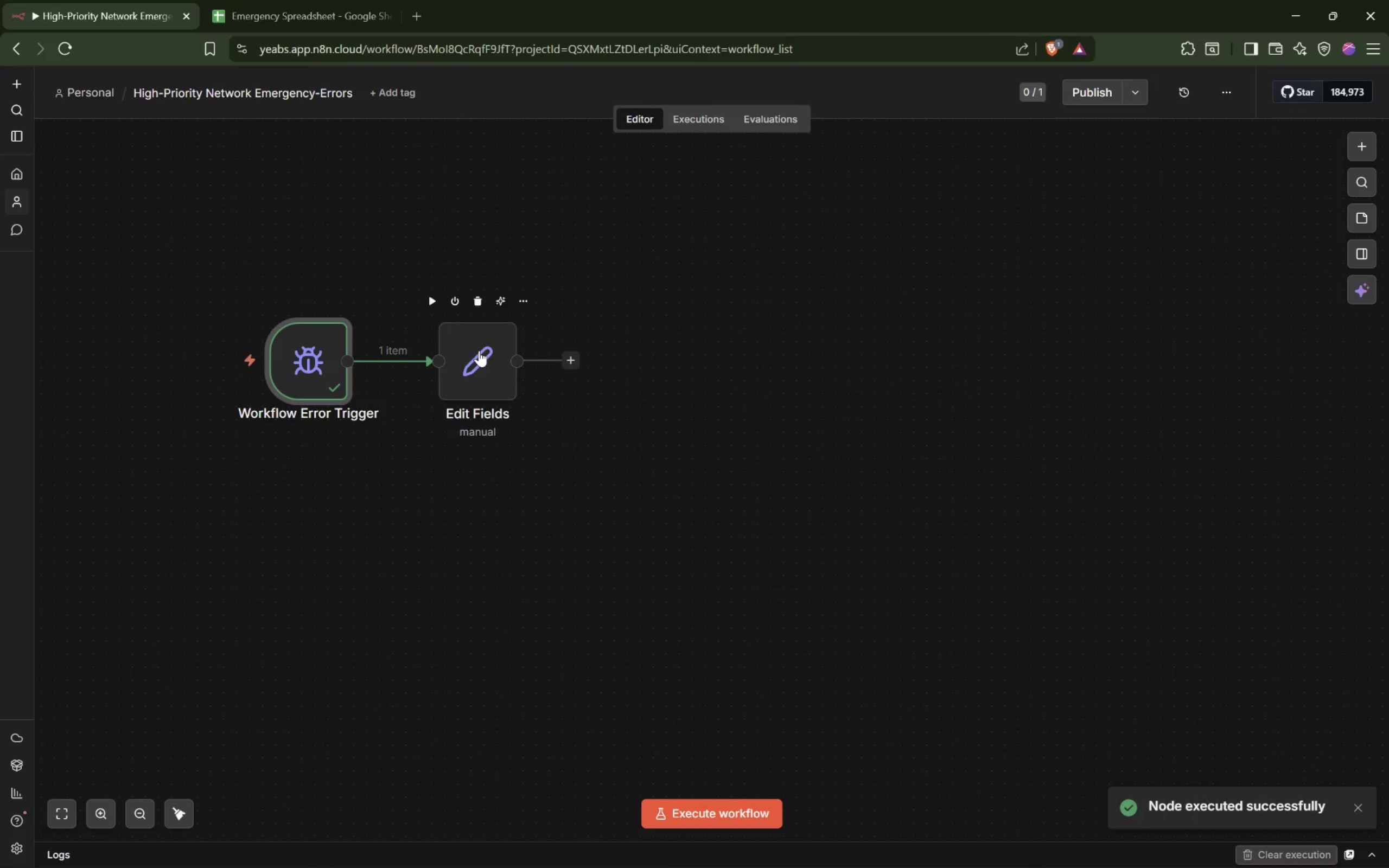 
left_click([479, 350])
 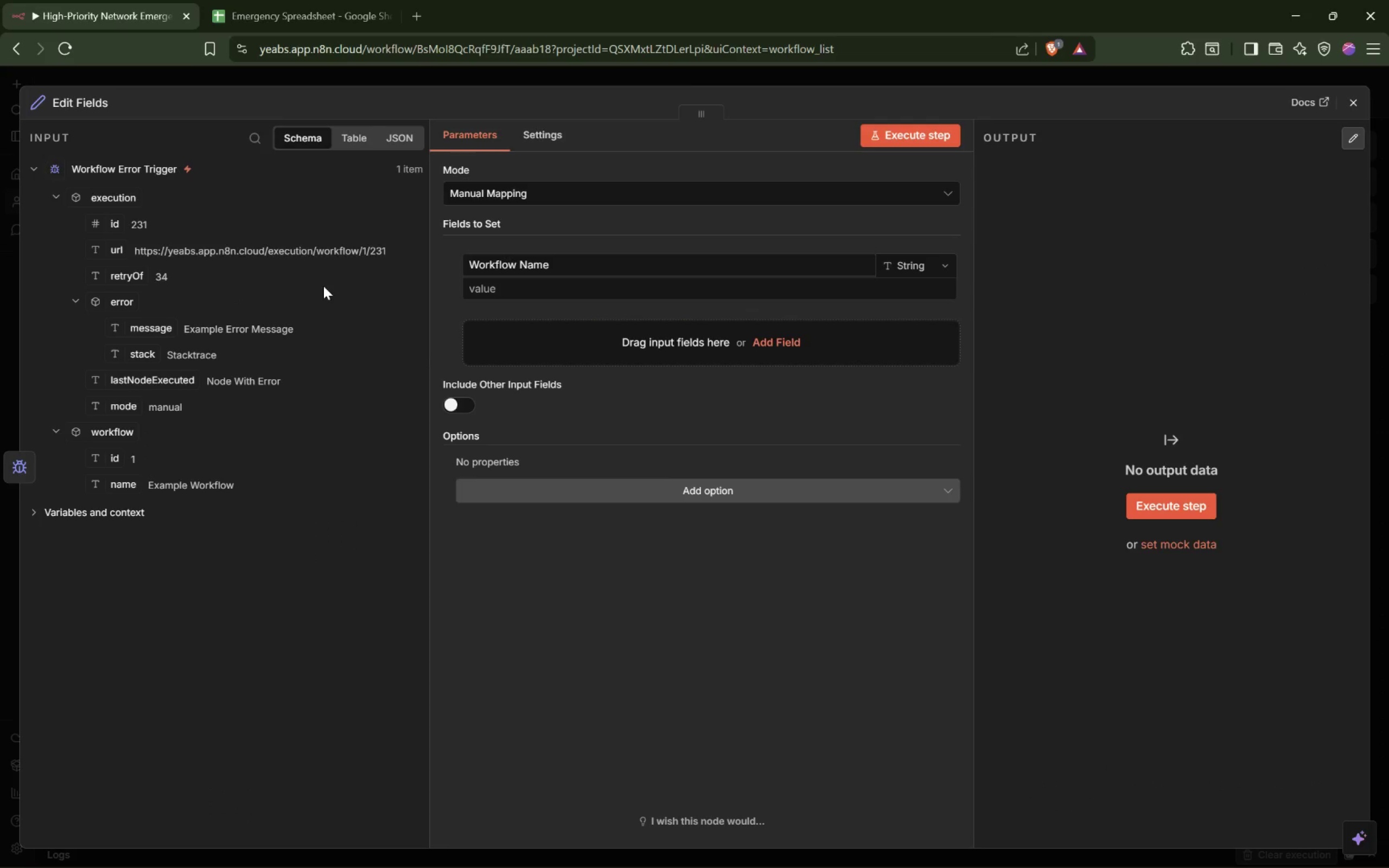 
wait(7.56)
 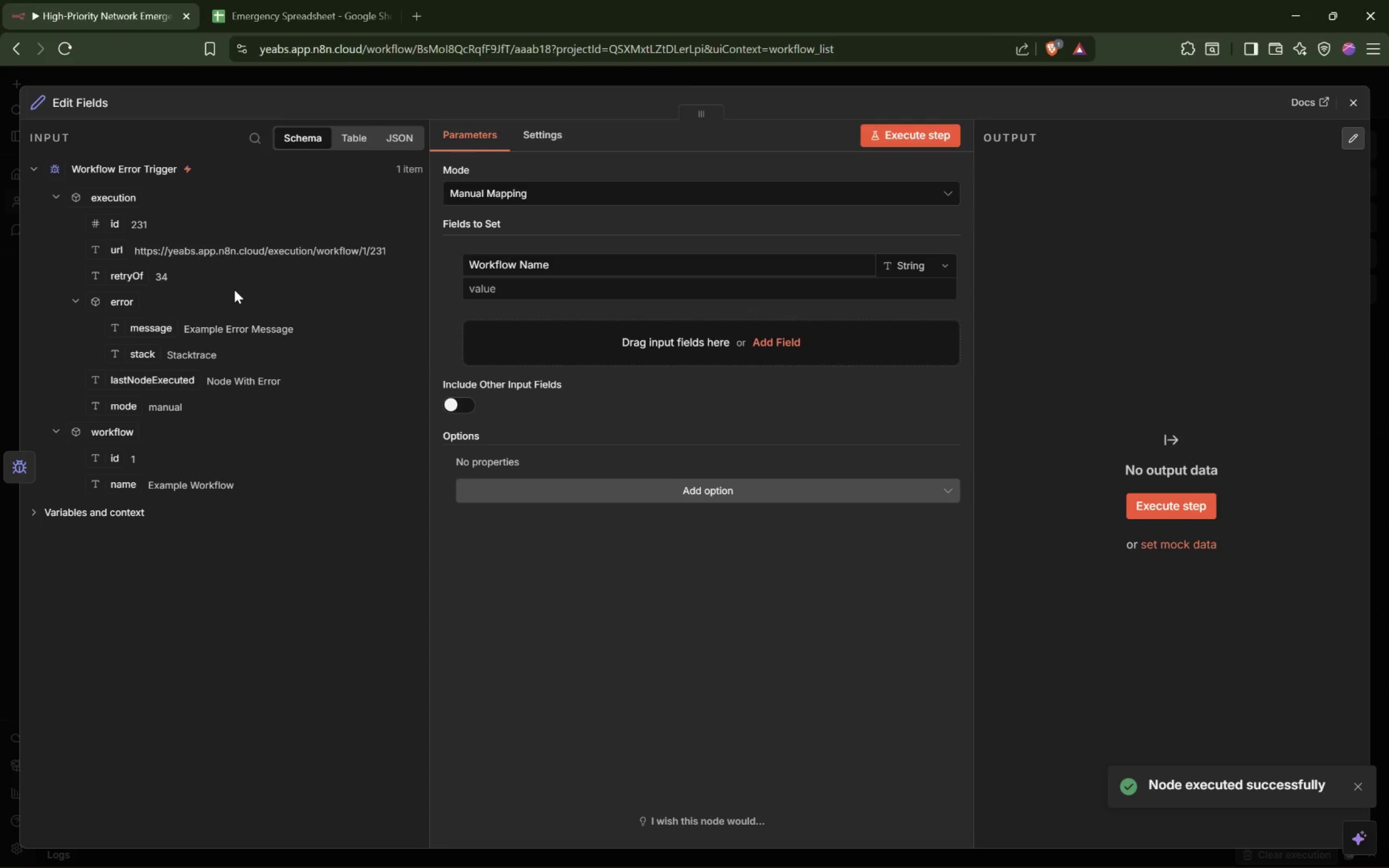 
left_click_drag(start_coordinate=[126, 490], to_coordinate=[543, 296])
 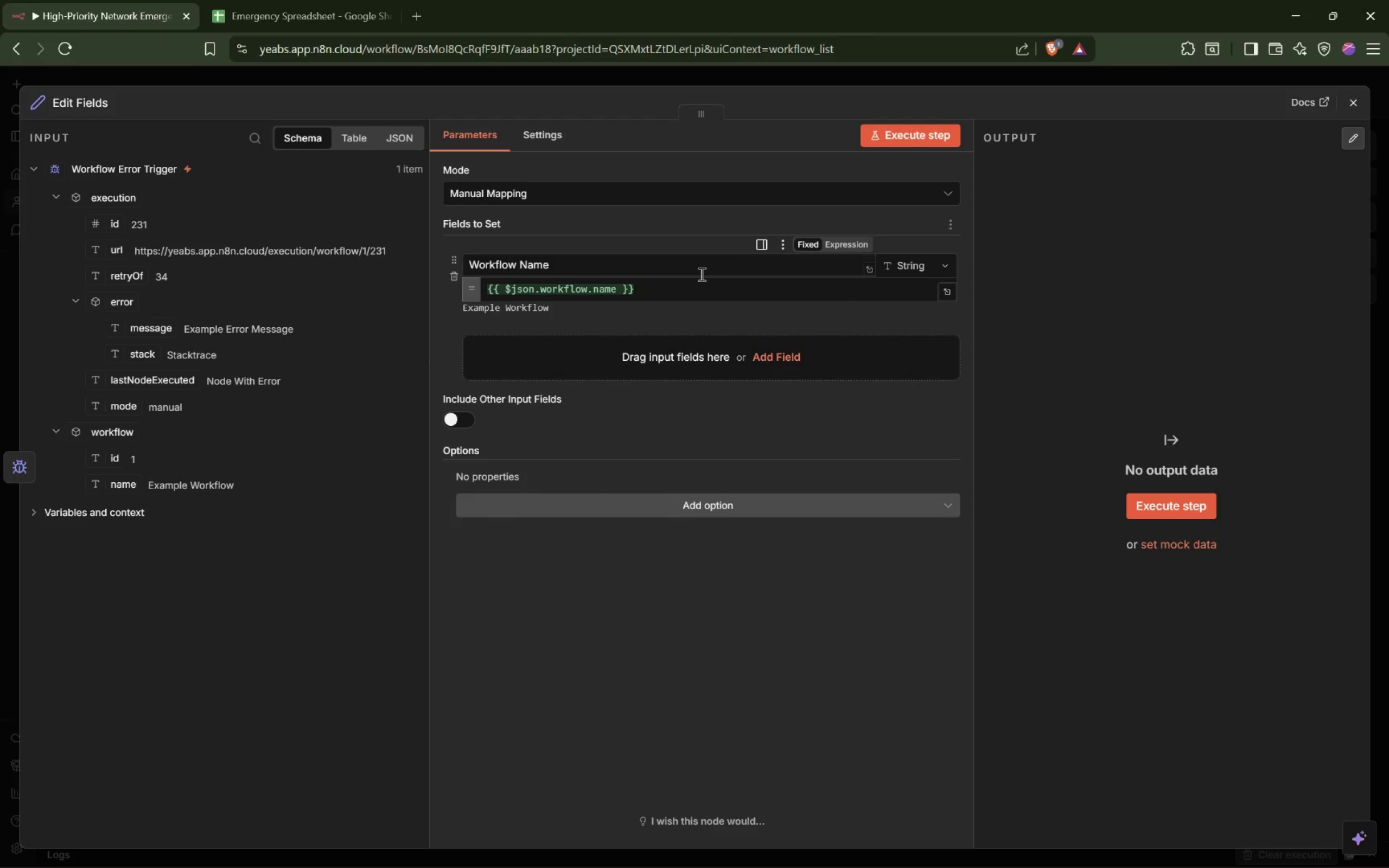 
wait(5.8)
 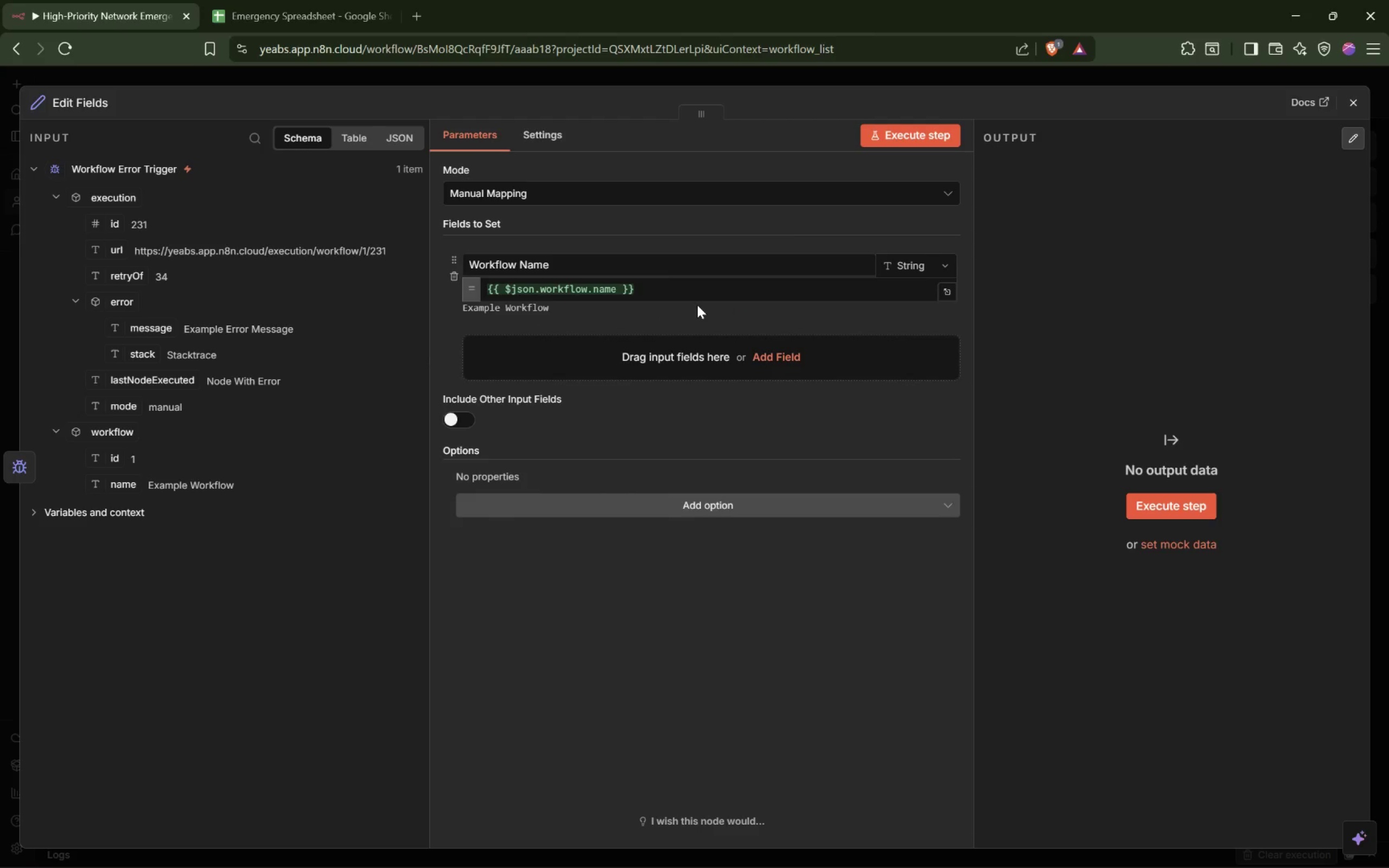 
left_click([586, 343])
 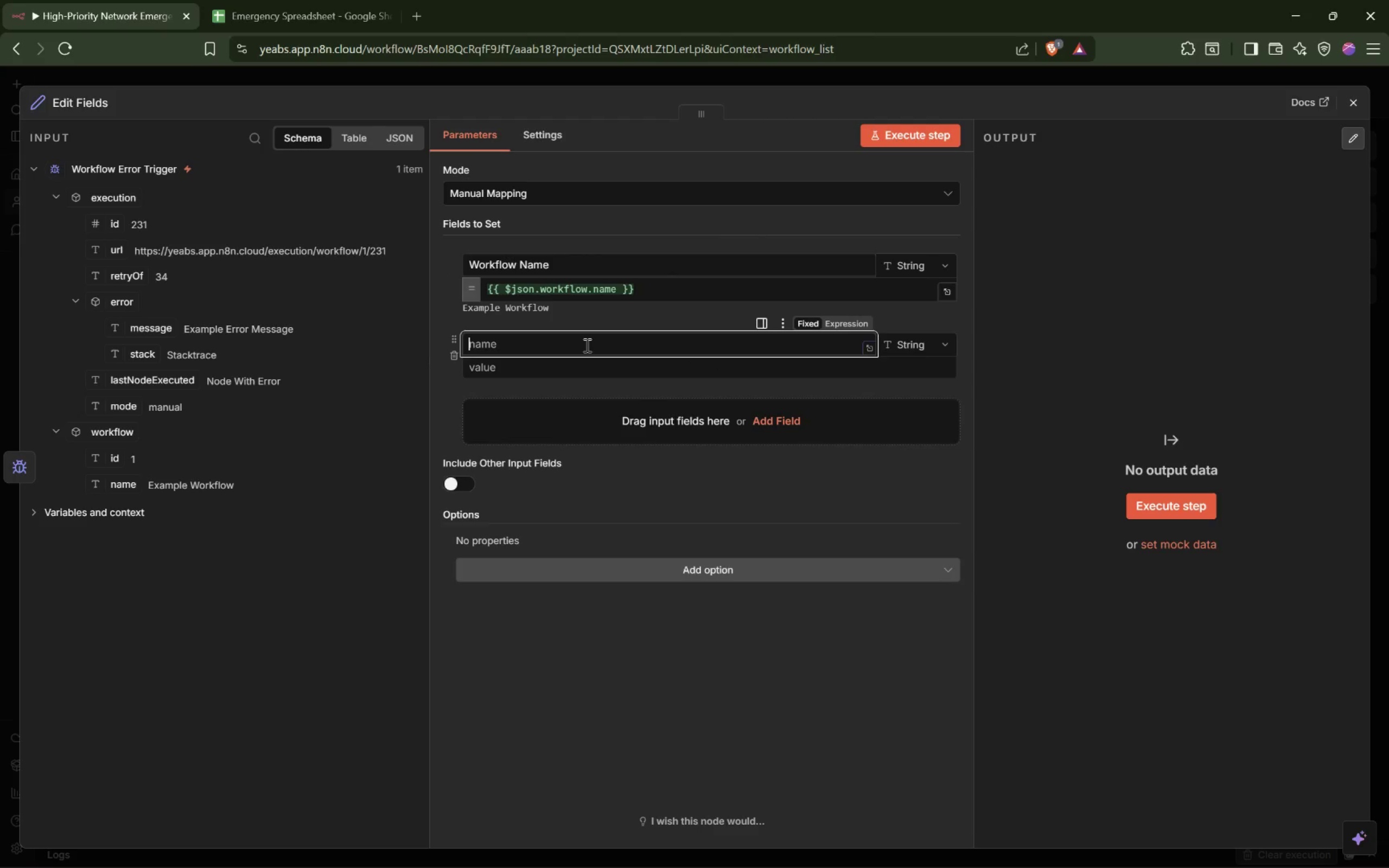 
type(Faile Node)
 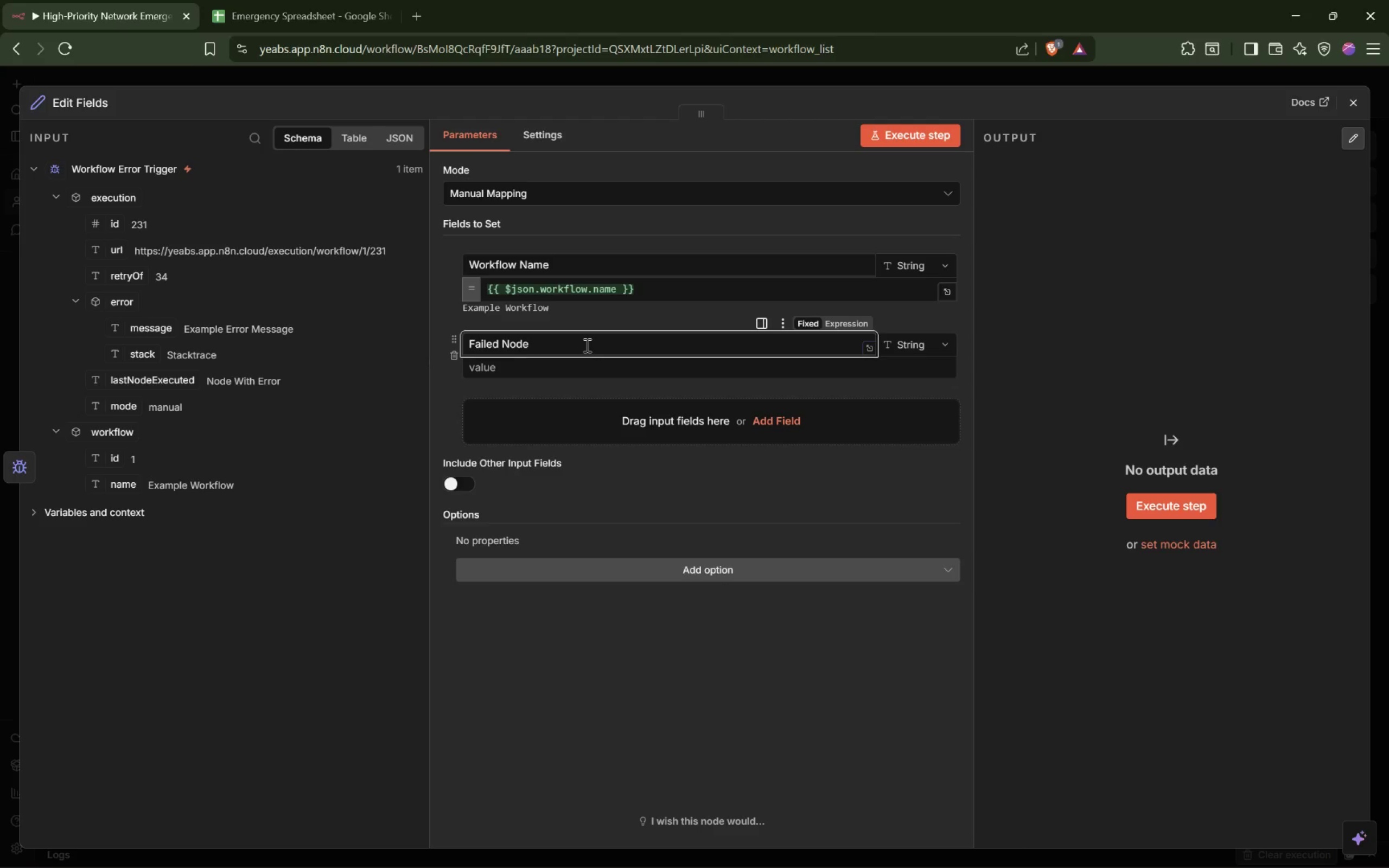 
left_click([588, 367])
 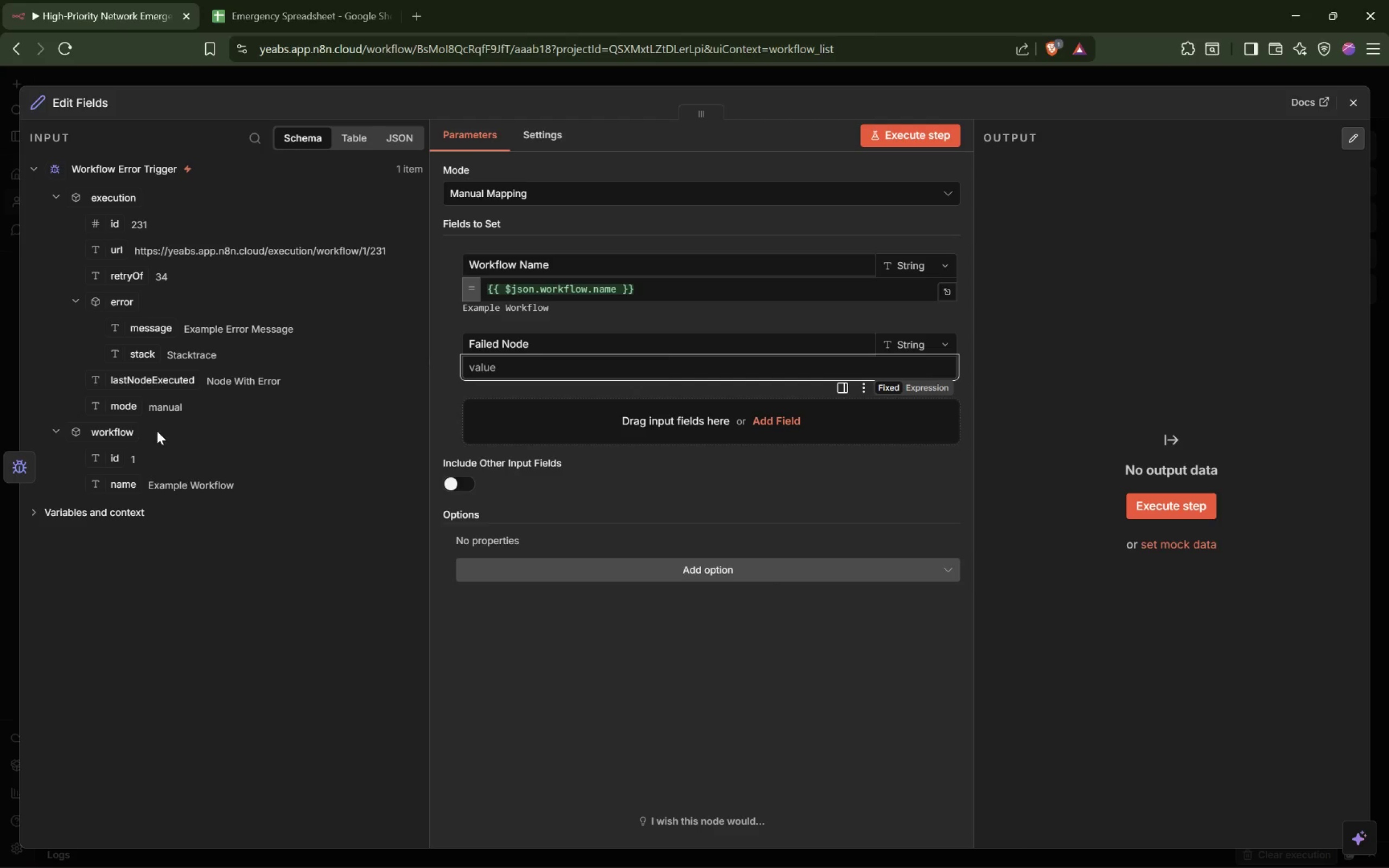 
wait(9.08)
 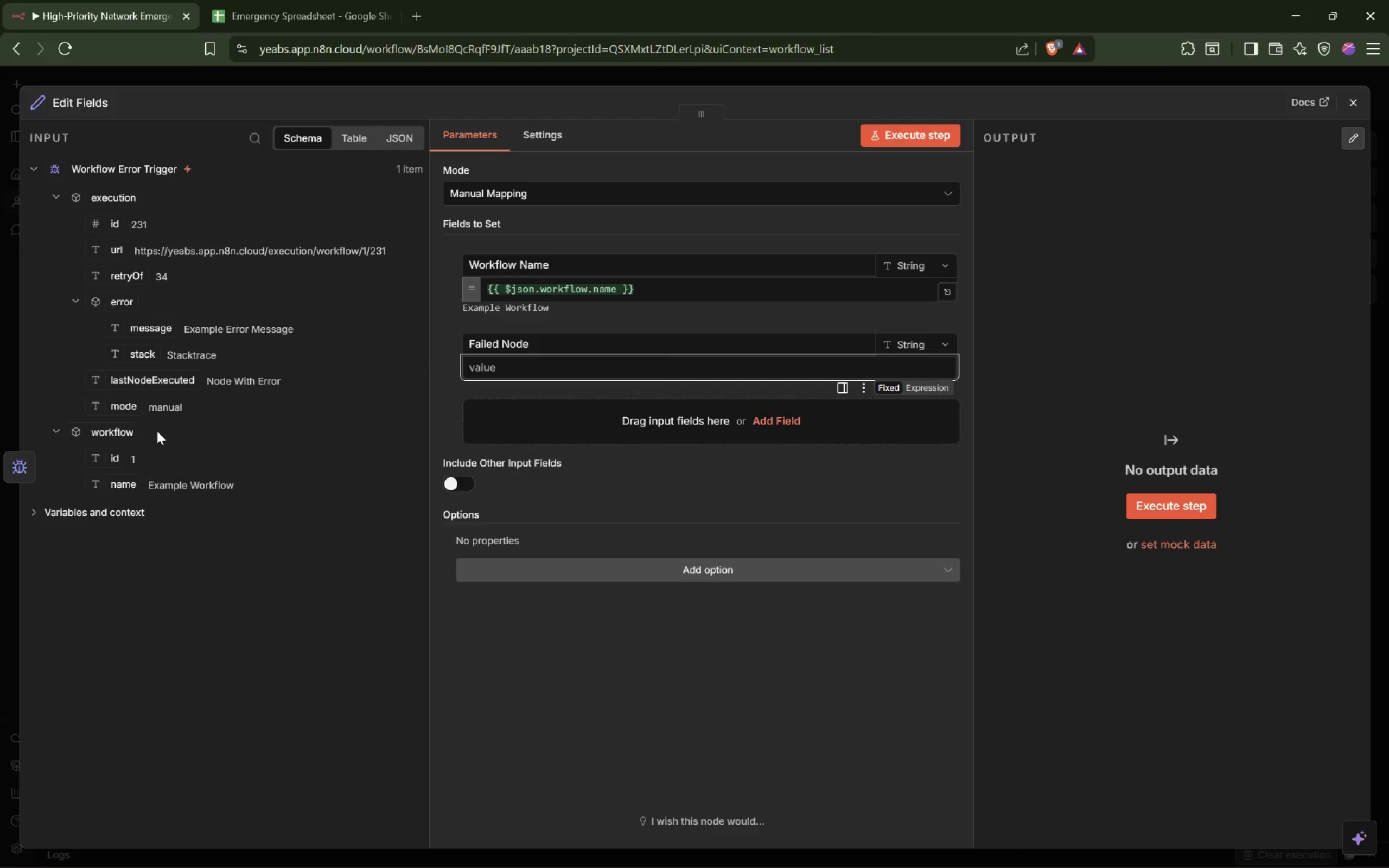 
left_click_drag(start_coordinate=[144, 385], to_coordinate=[572, 376])
 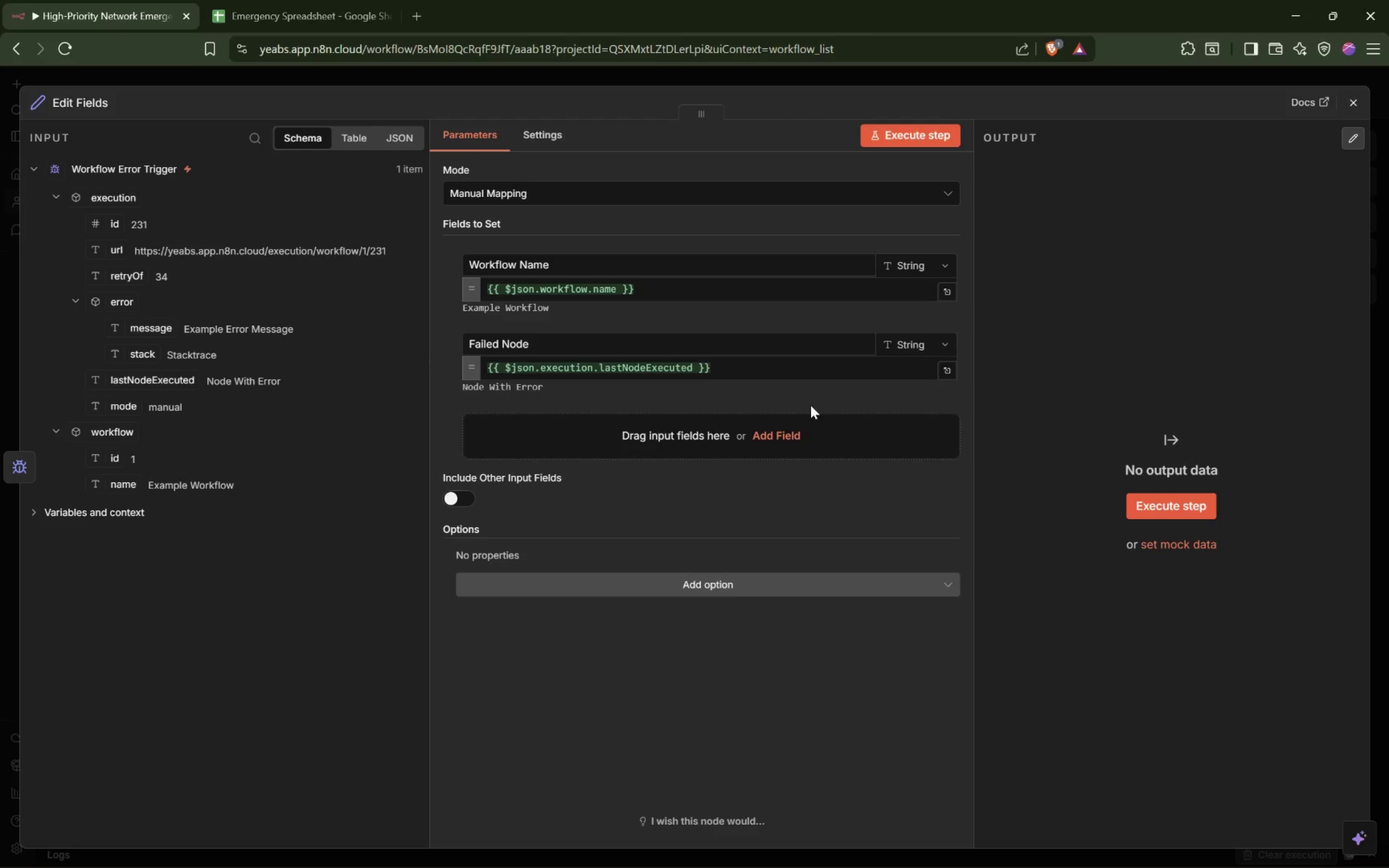 
left_click([652, 436])
 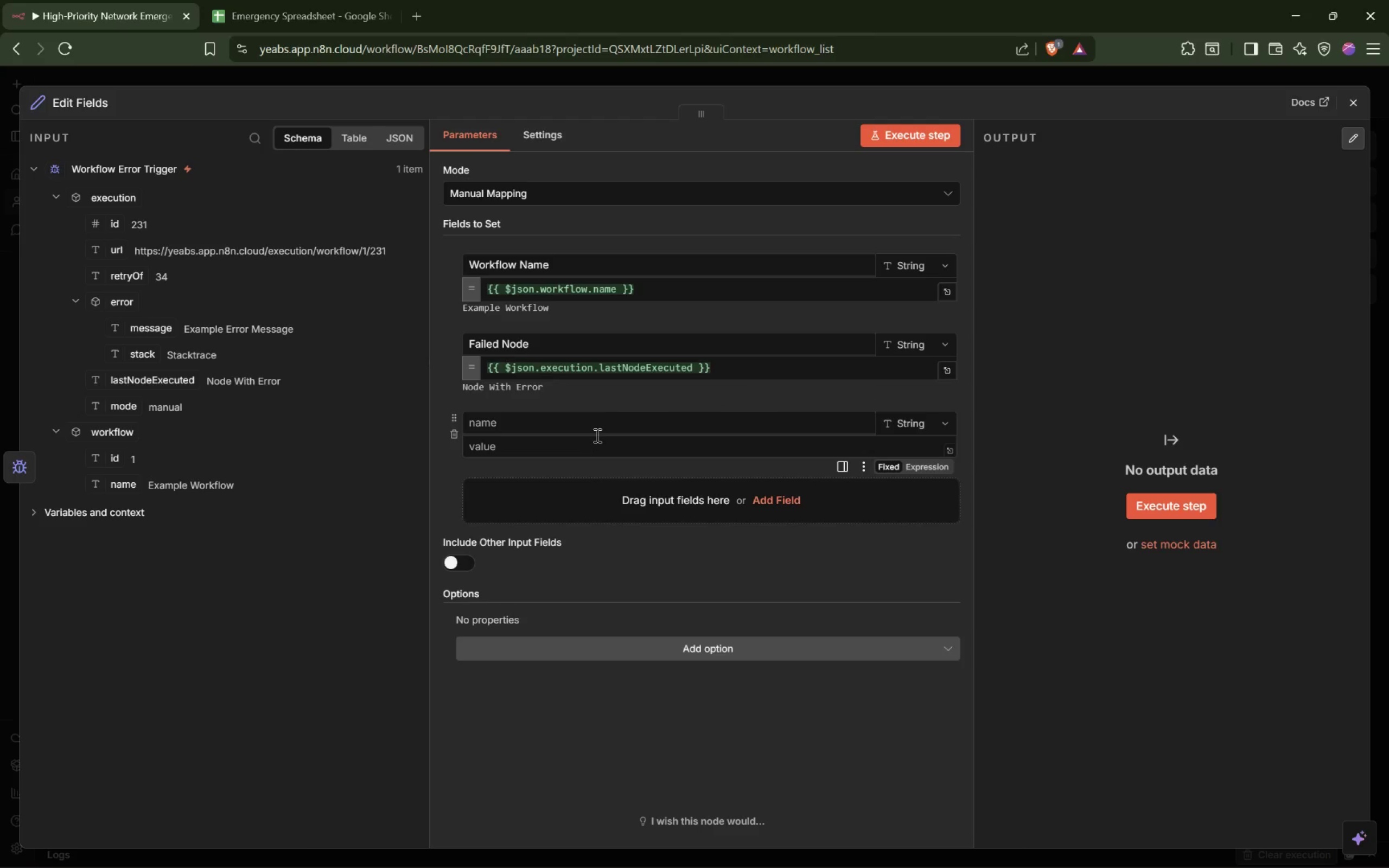 
left_click([603, 427])
 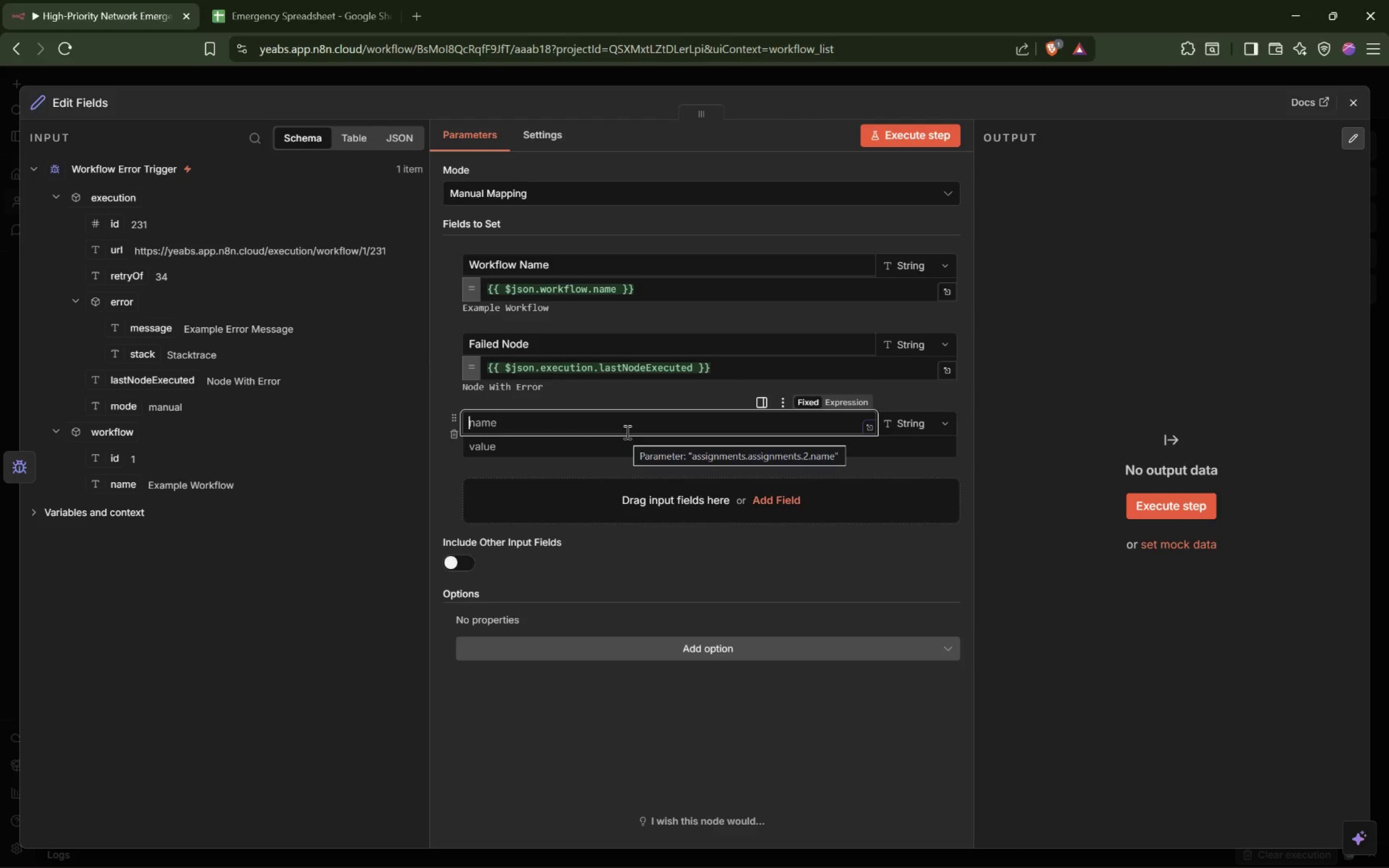 
wait(7.26)
 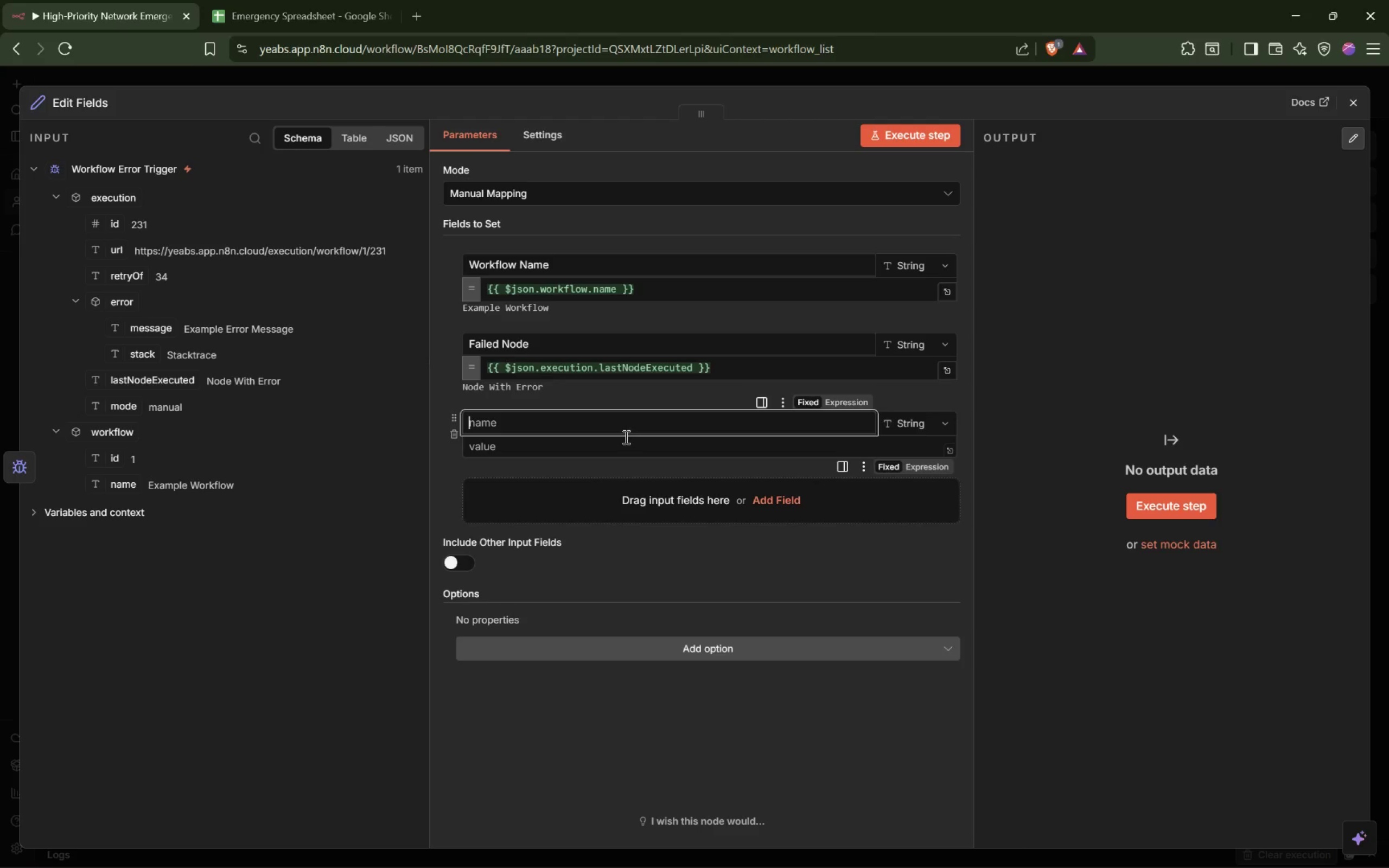 
type(Error Mmess)
key(Backspace)
key(Backspace)
key(Backspace)
key(Backspace)
type(essage)
 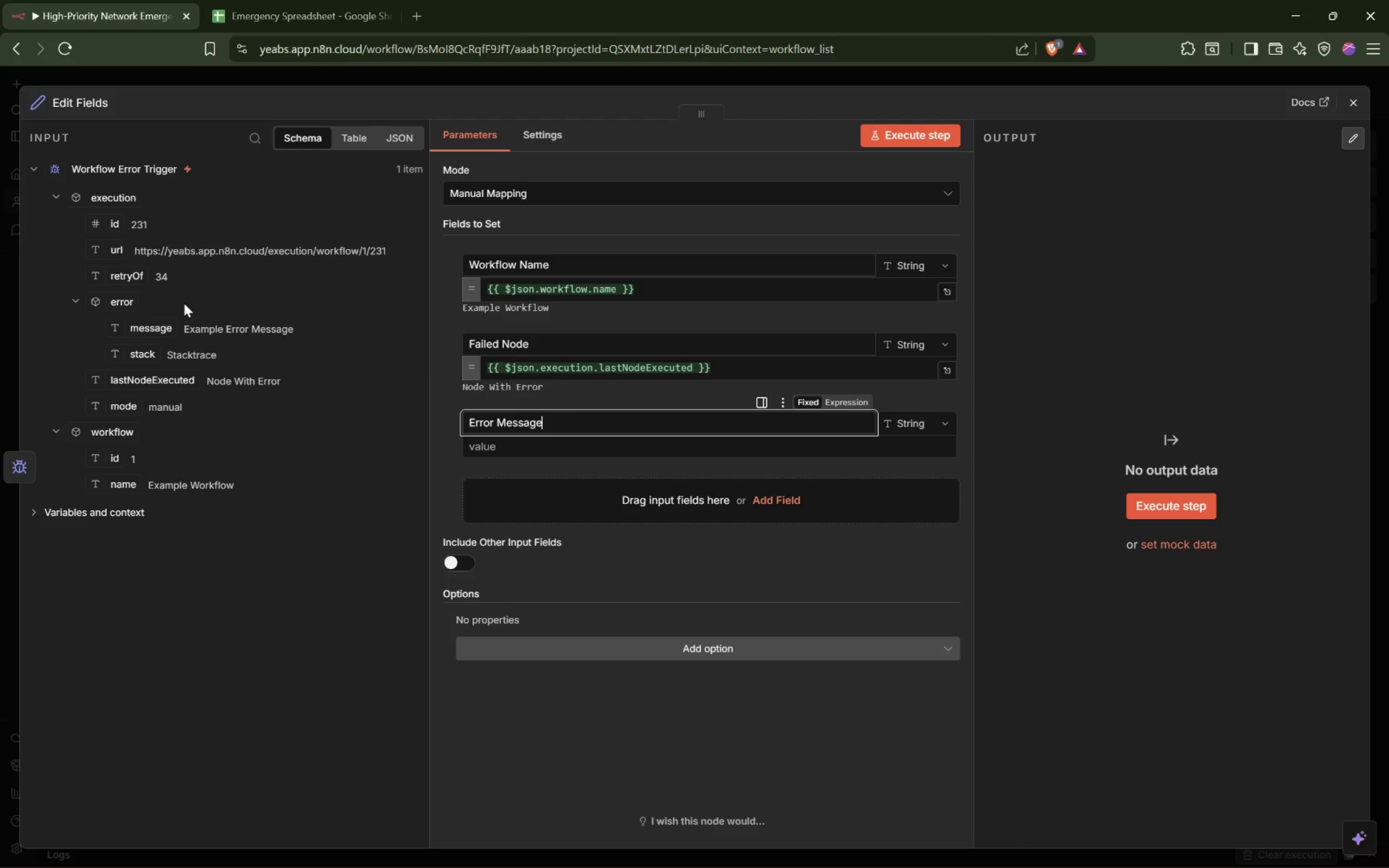 
left_click_drag(start_coordinate=[131, 334], to_coordinate=[500, 456])
 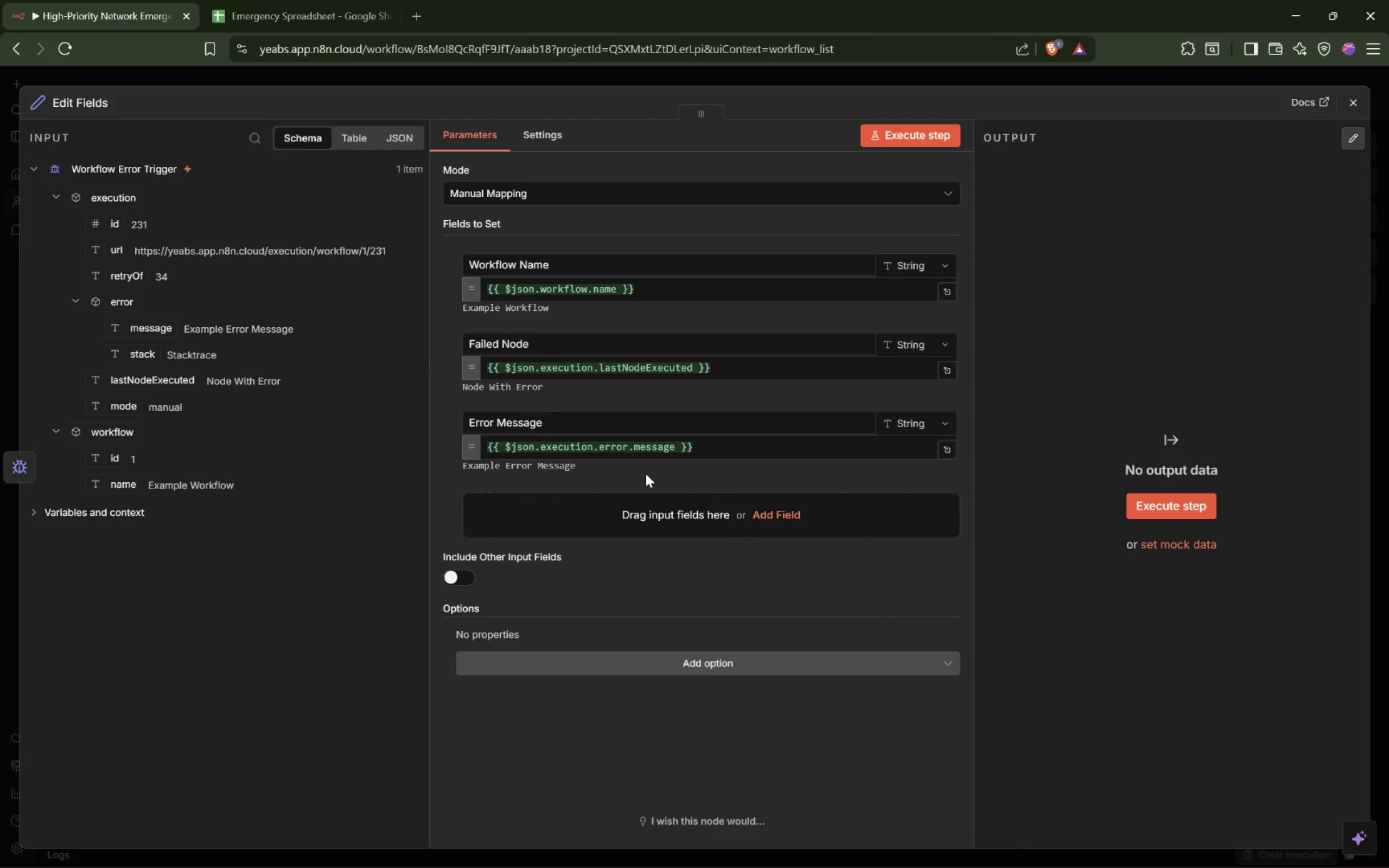 
left_click([602, 504])
 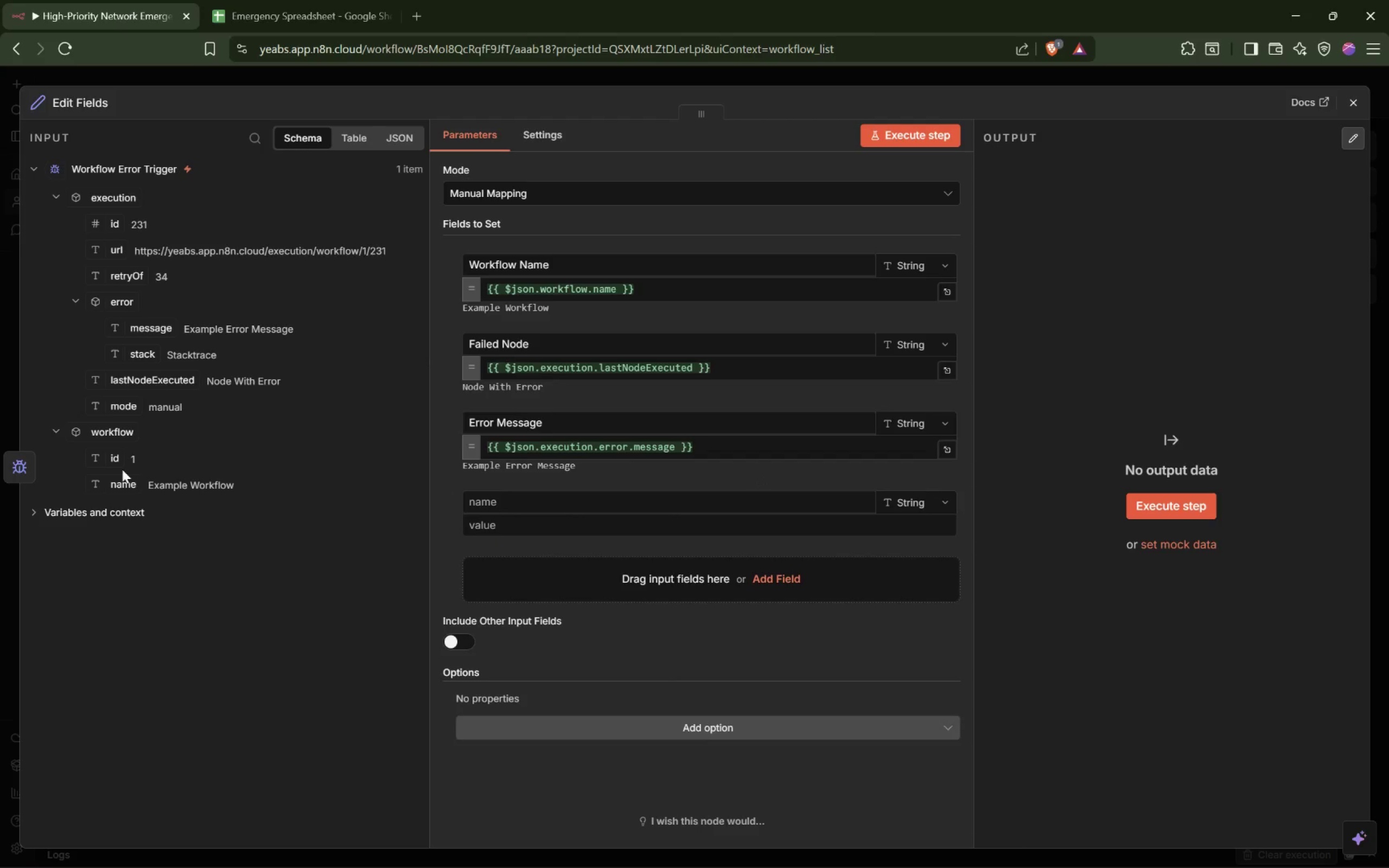 
wait(8.29)
 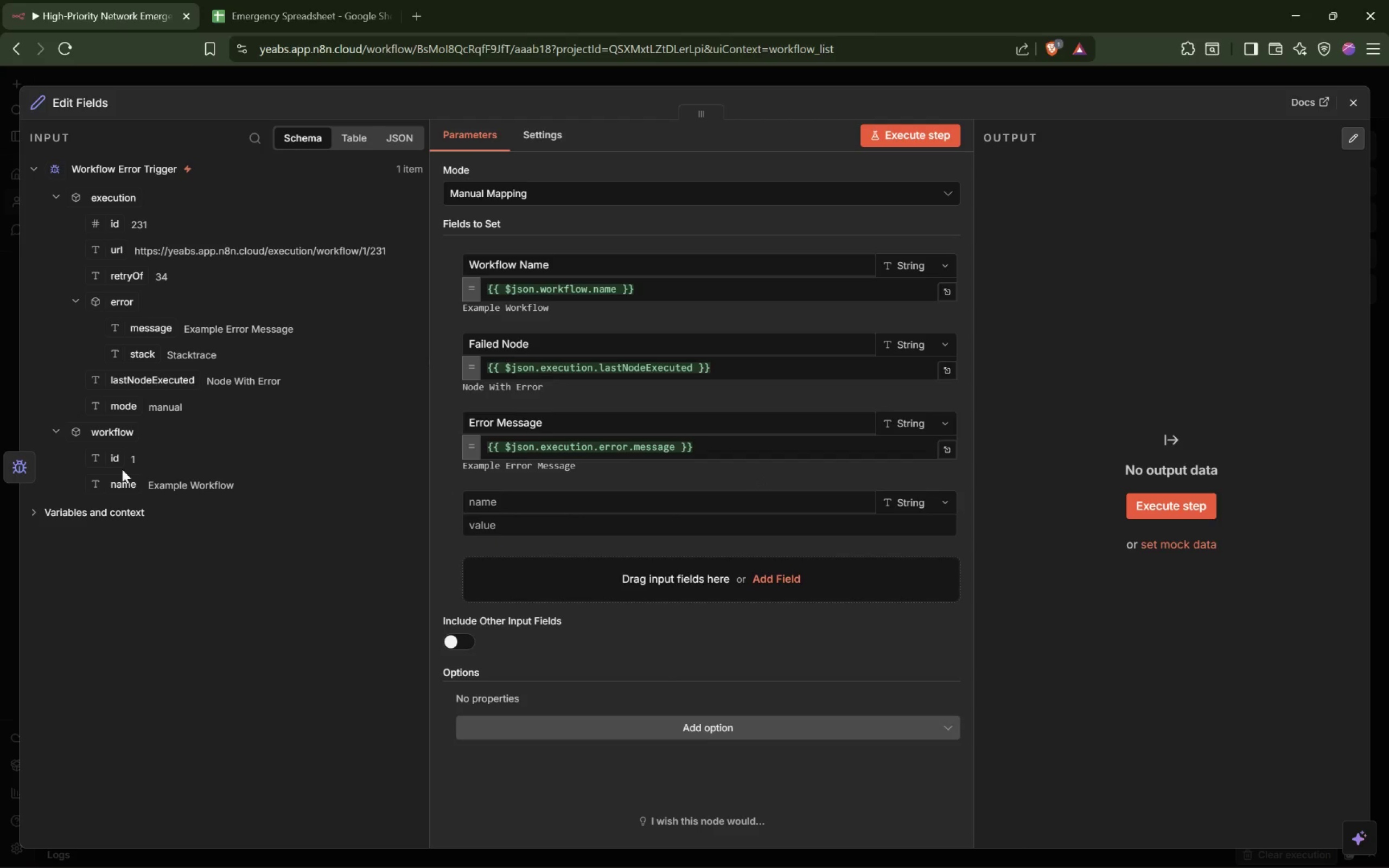 
left_click([454, 492])
 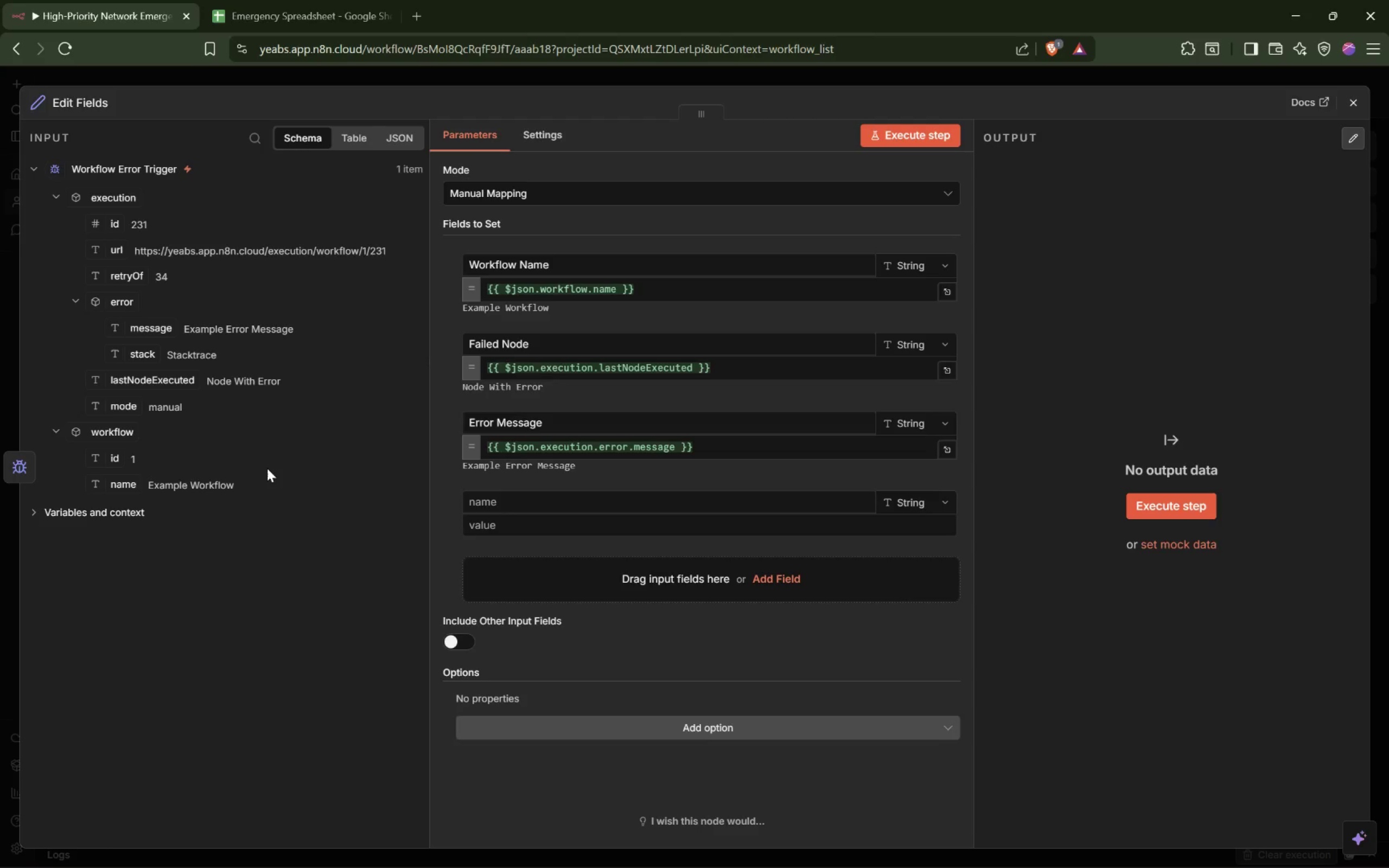 
wait(7.95)
 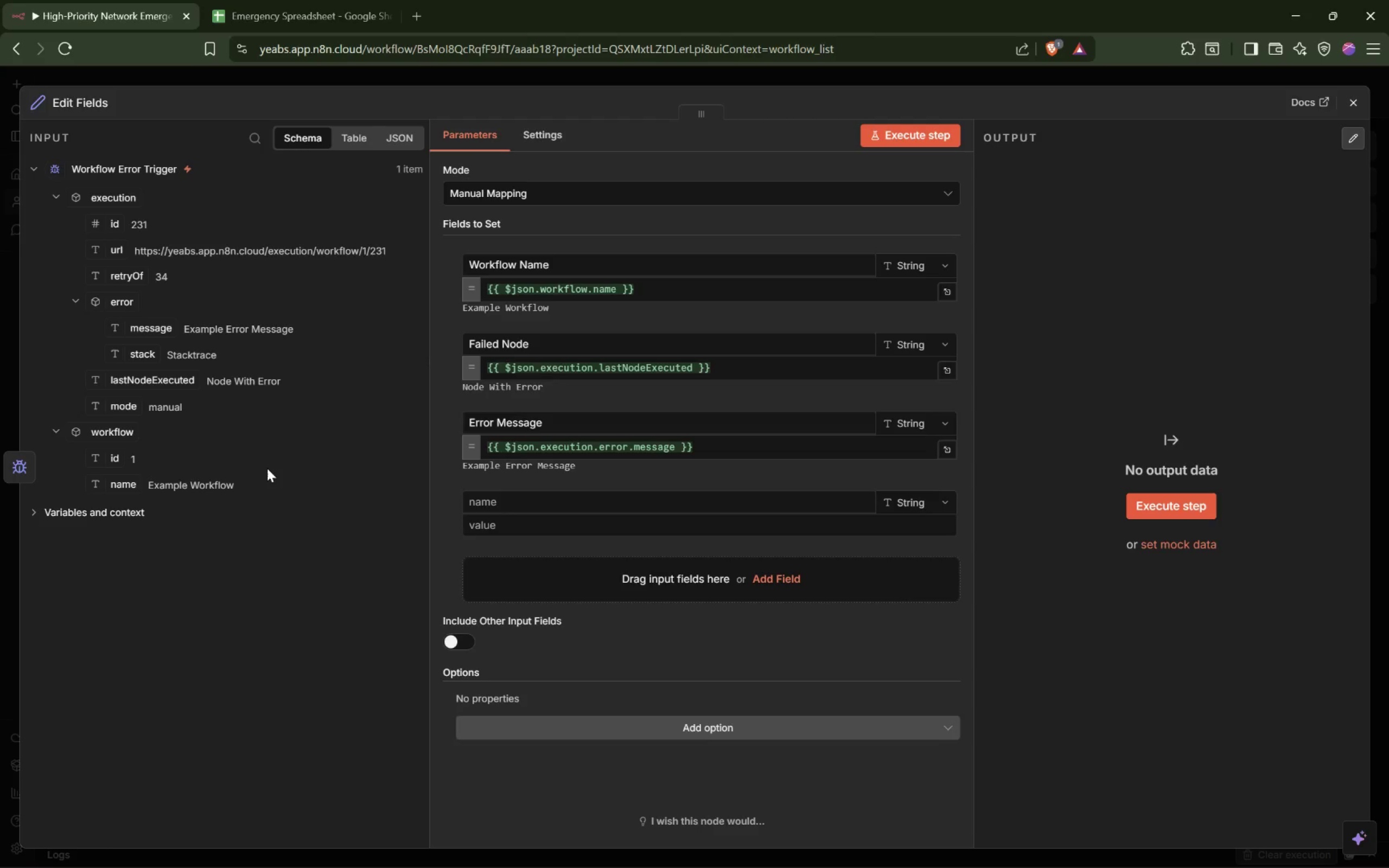 
left_click([526, 497])
 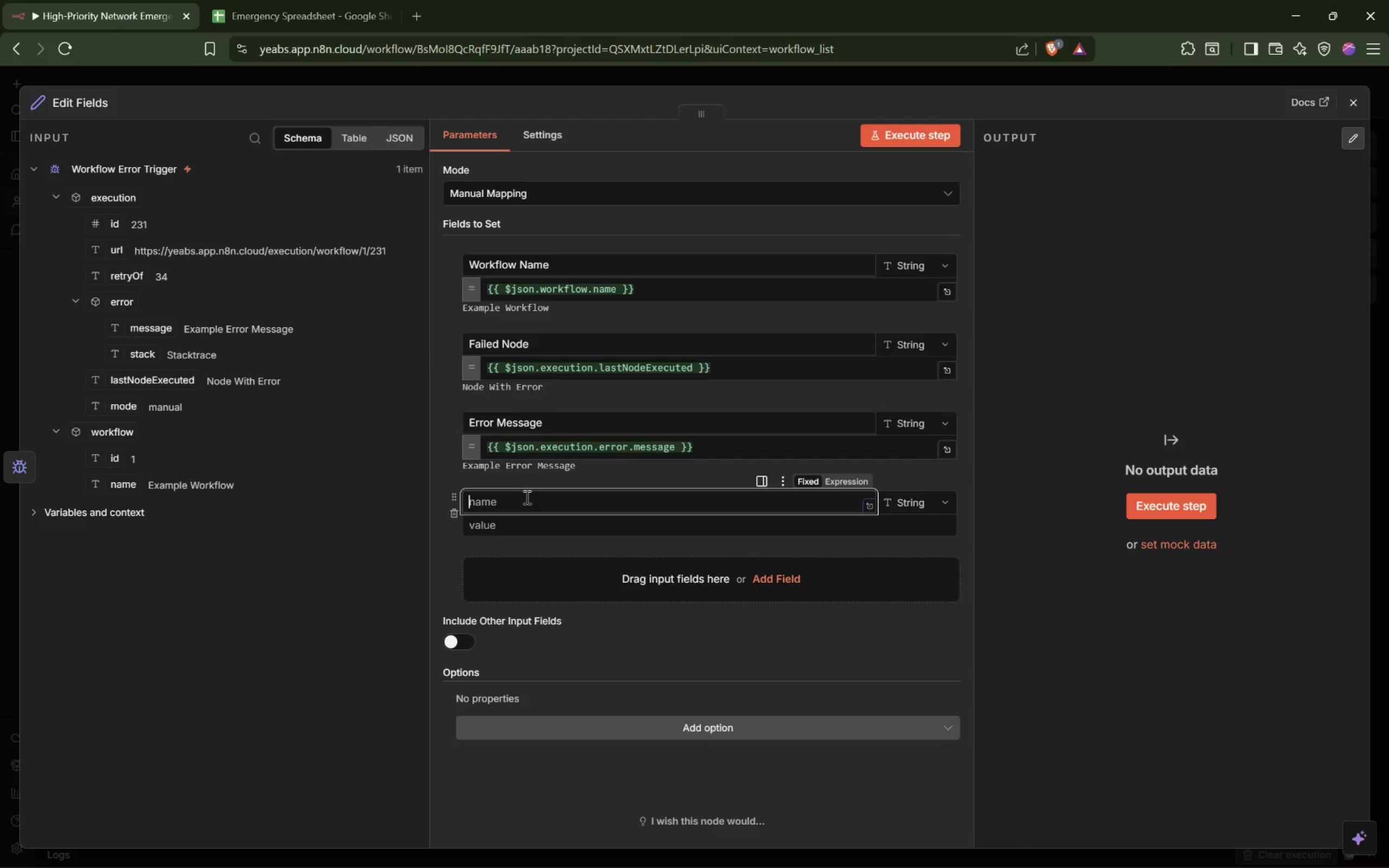 
type(Timestamp)
key(Tab)
key(Tab)
type({)
key(Backspace)
type(={{$now.toI)
key(Tab)
 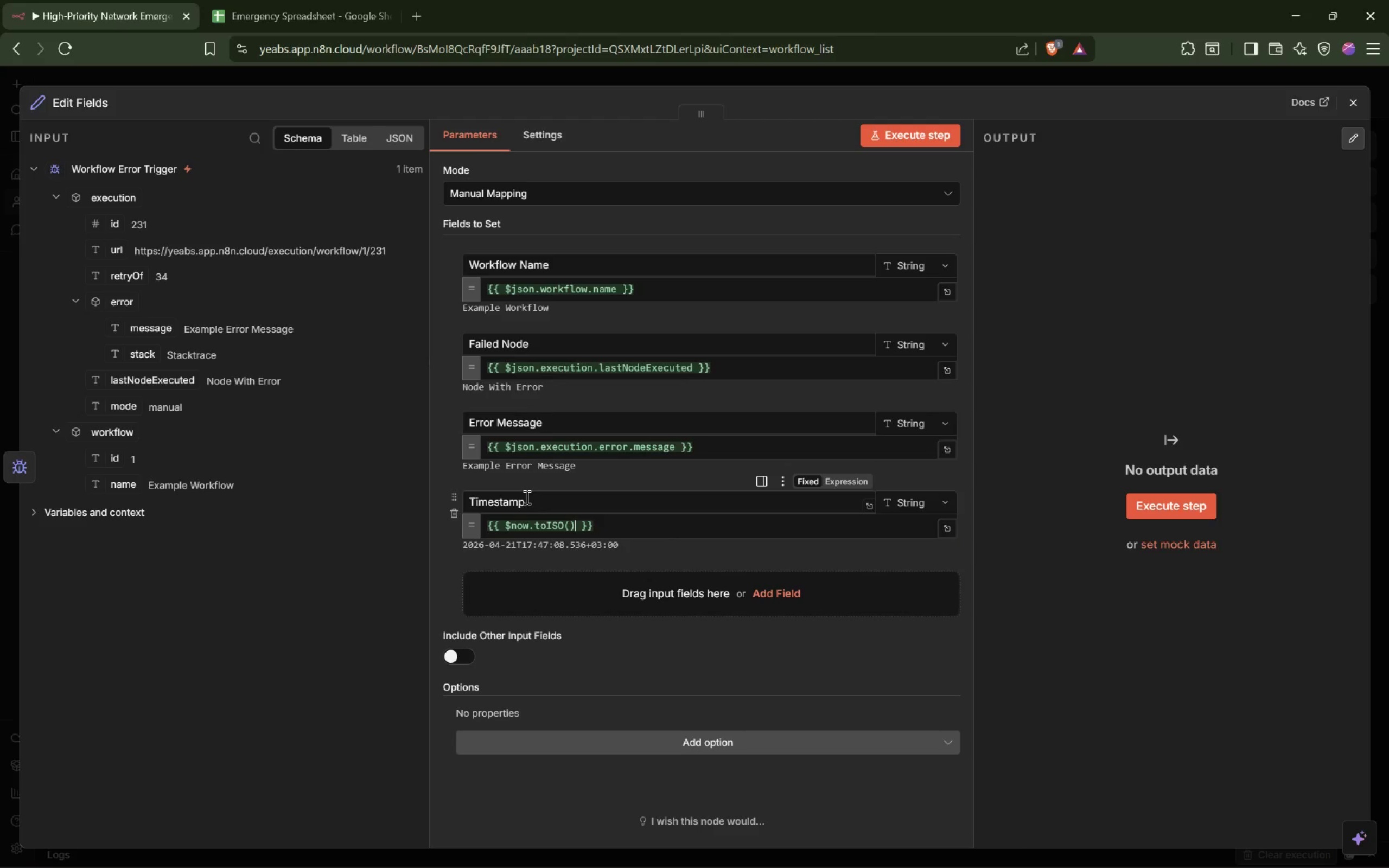 
wait(6.81)
 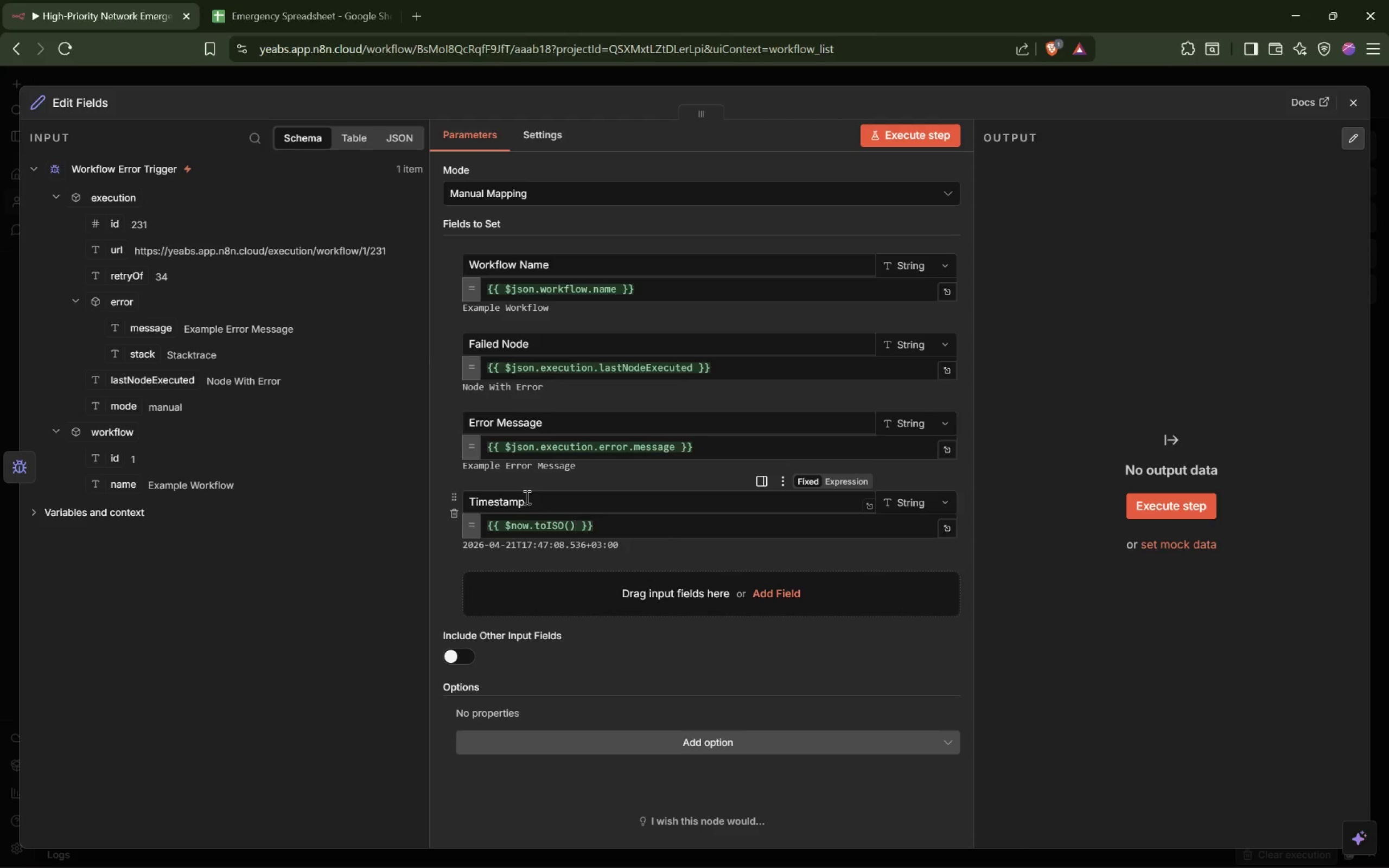 
key(Space)
 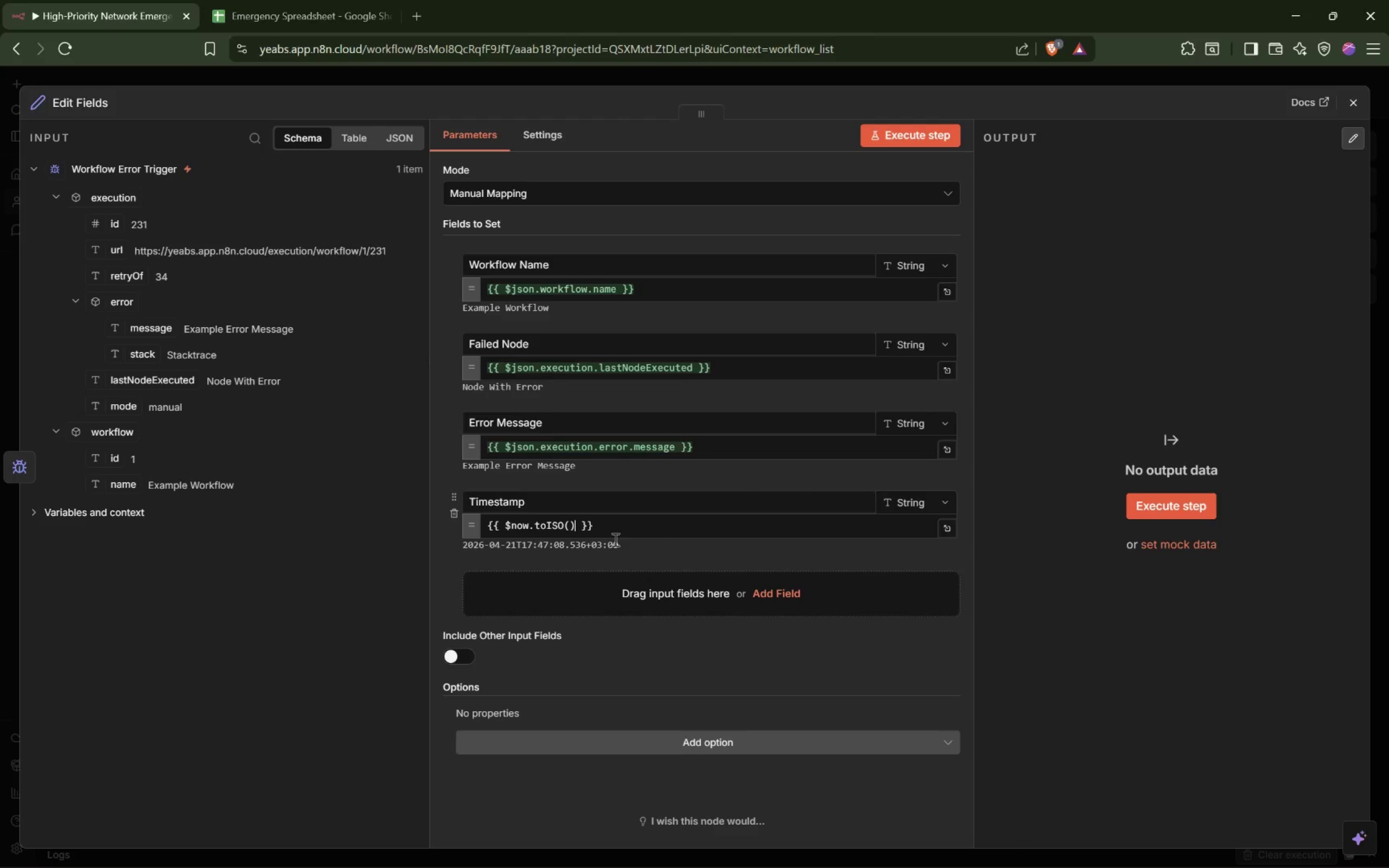 
key(Backspace)
 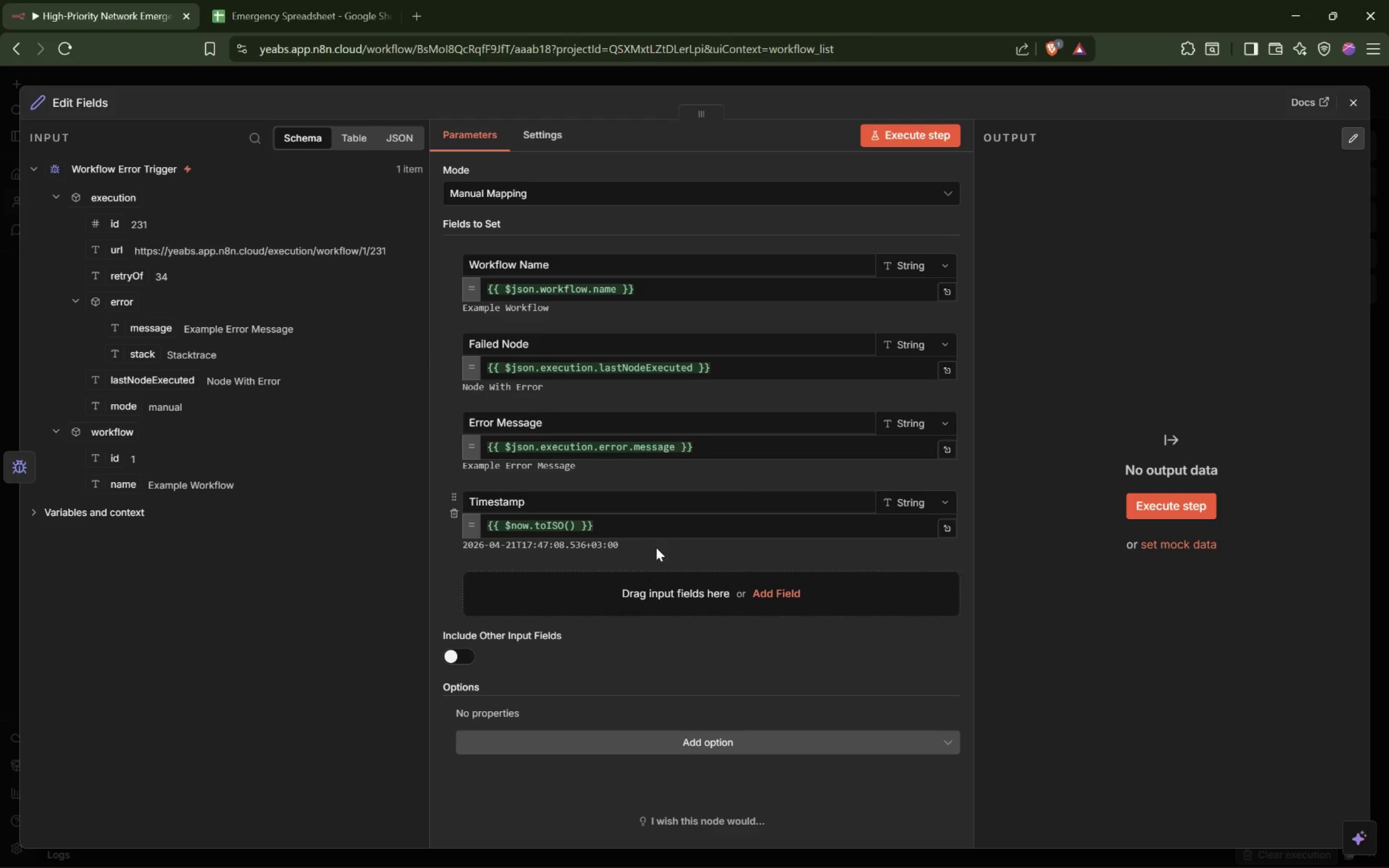 
left_click([656, 547])
 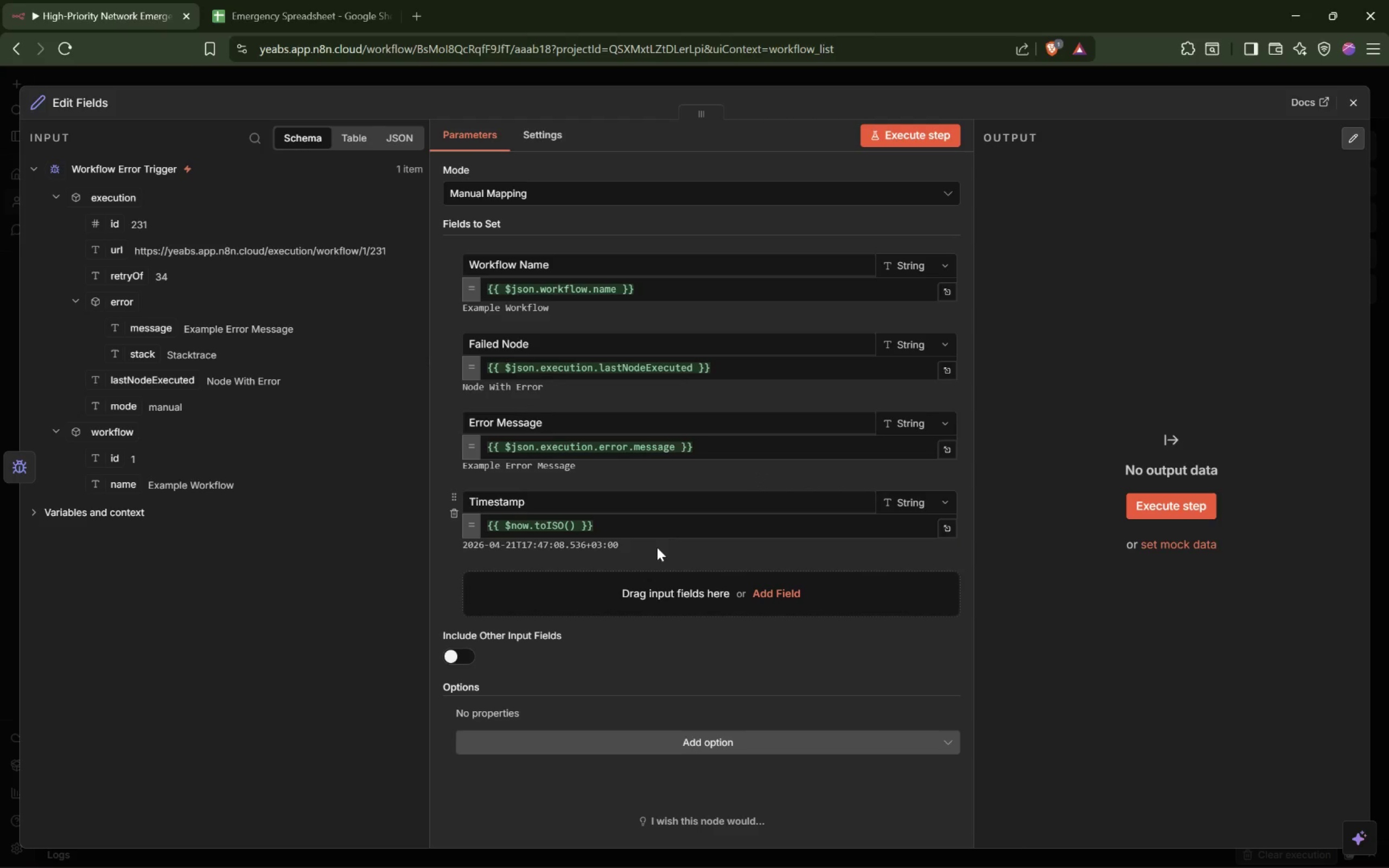 
left_click_drag(start_coordinate=[663, 548], to_coordinate=[657, 558])
 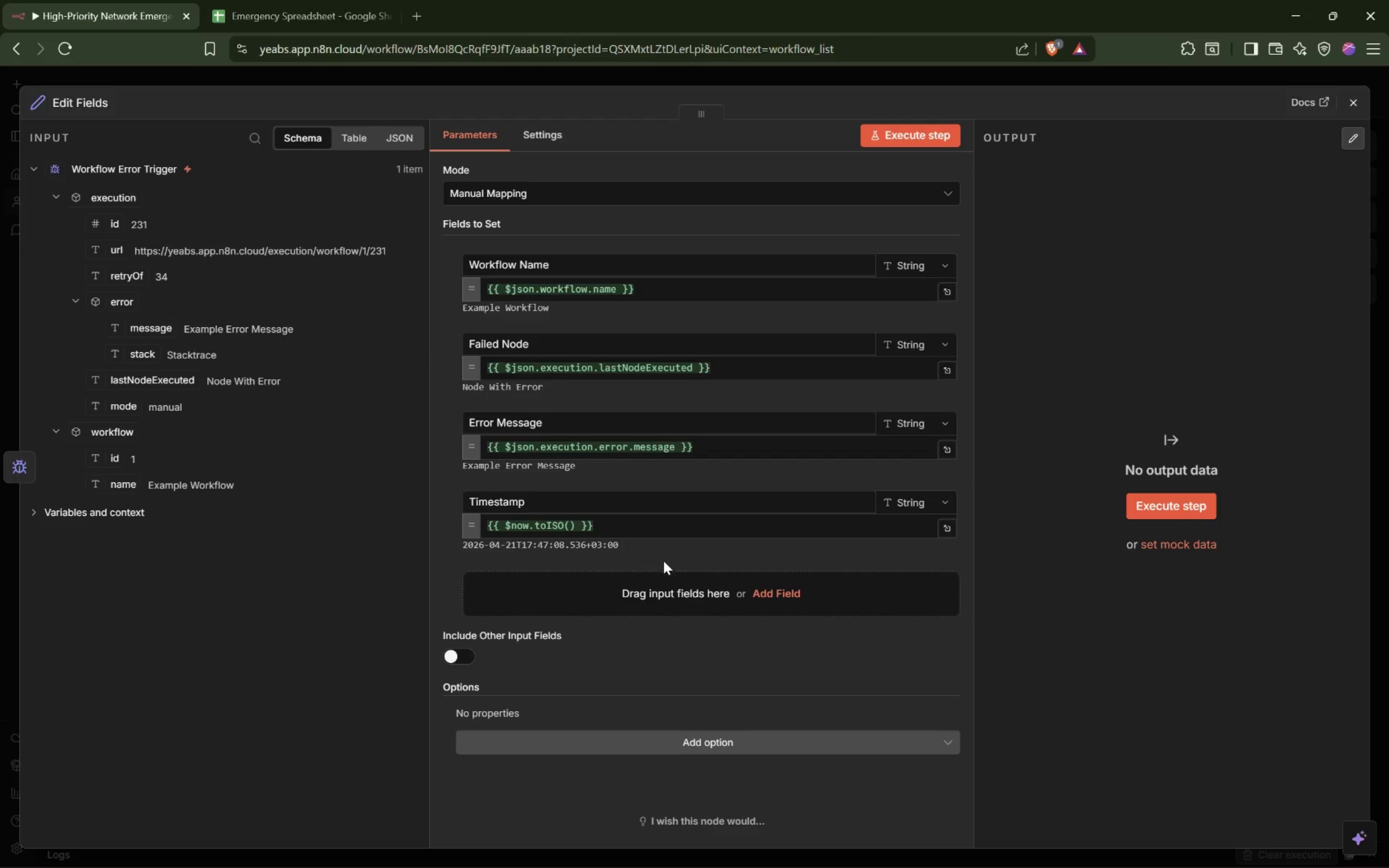 
mouse_move([883, 642])
 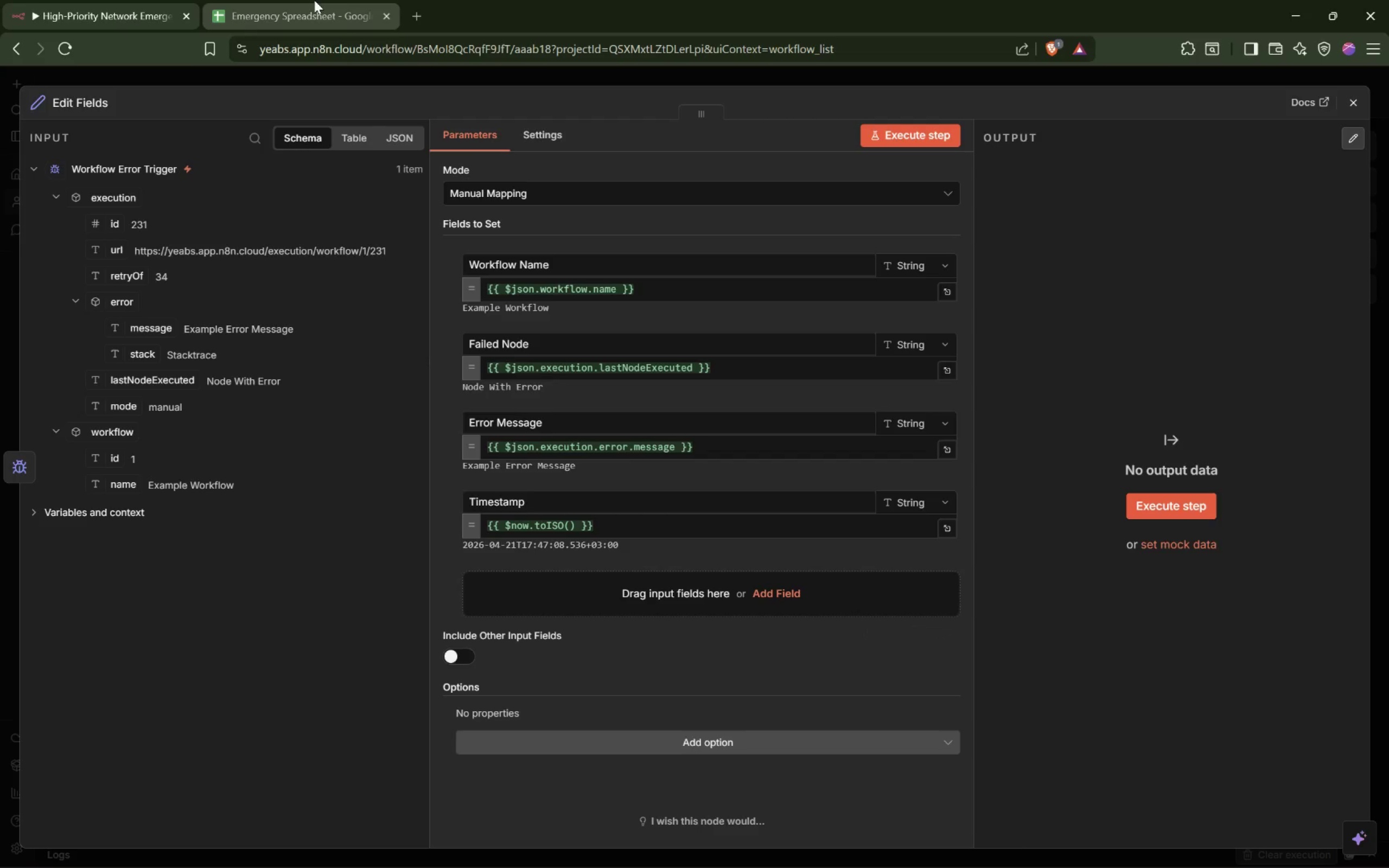 
left_click([308, 8])
 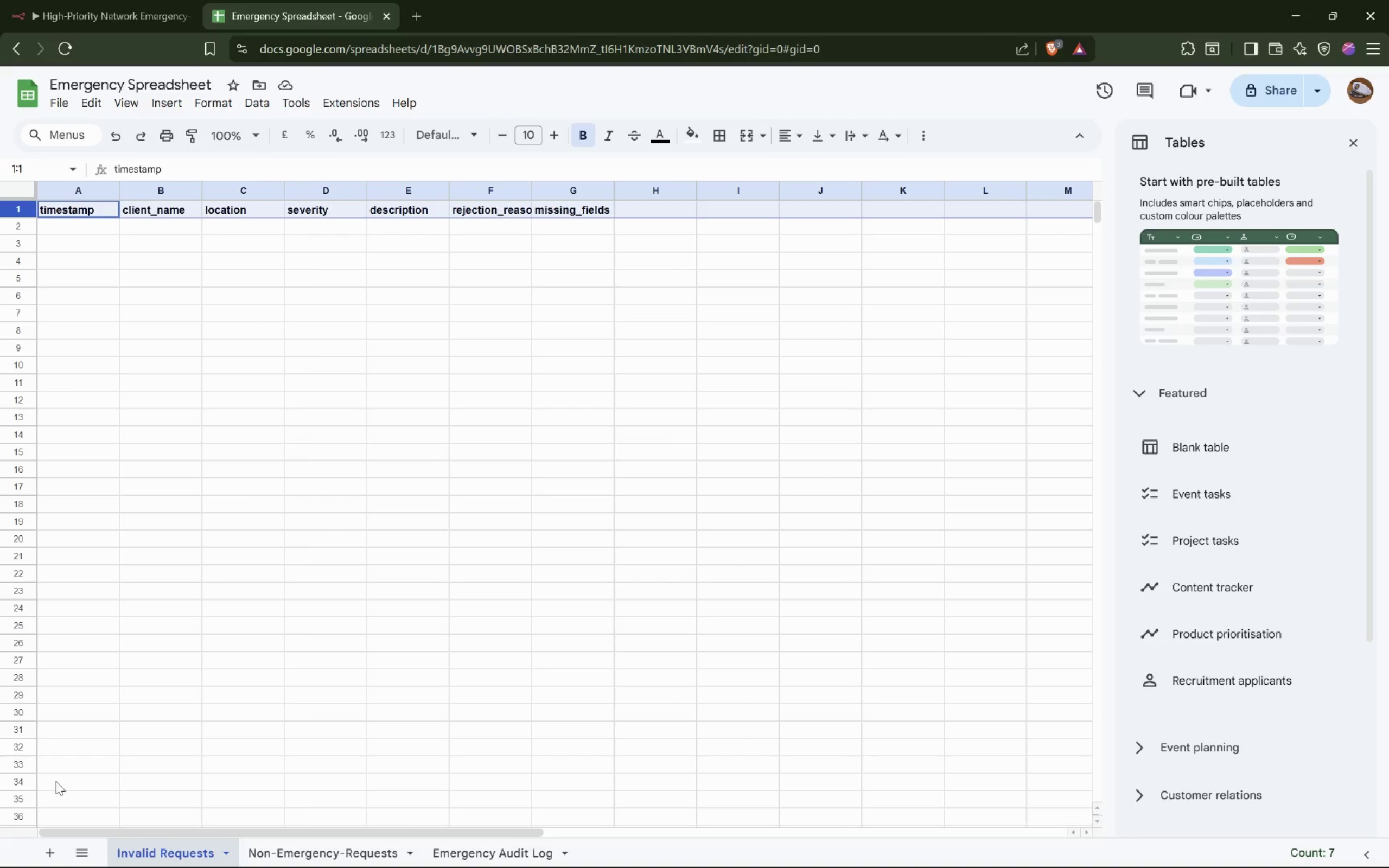 
left_click([50, 852])
 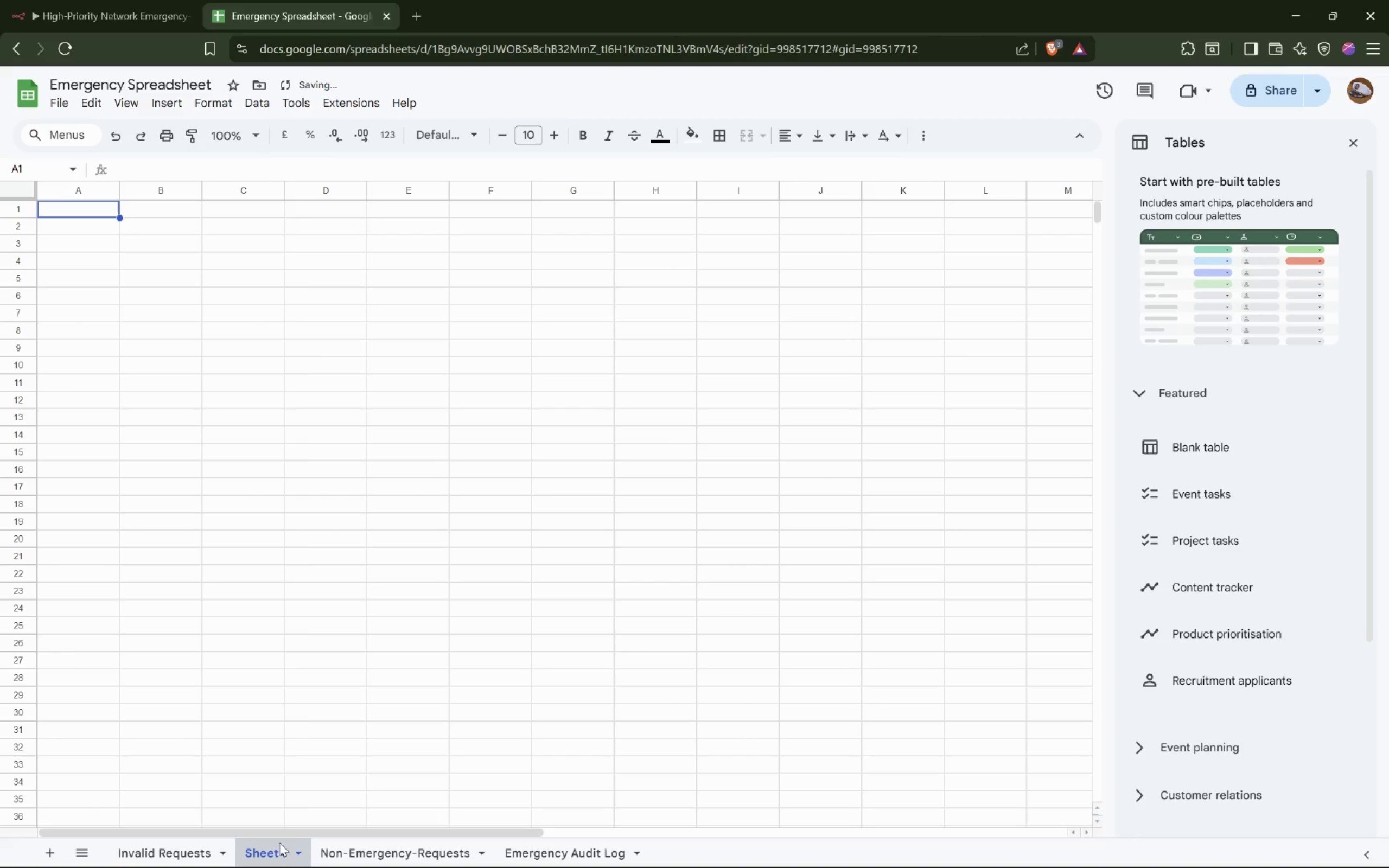 
double_click([276, 849])
 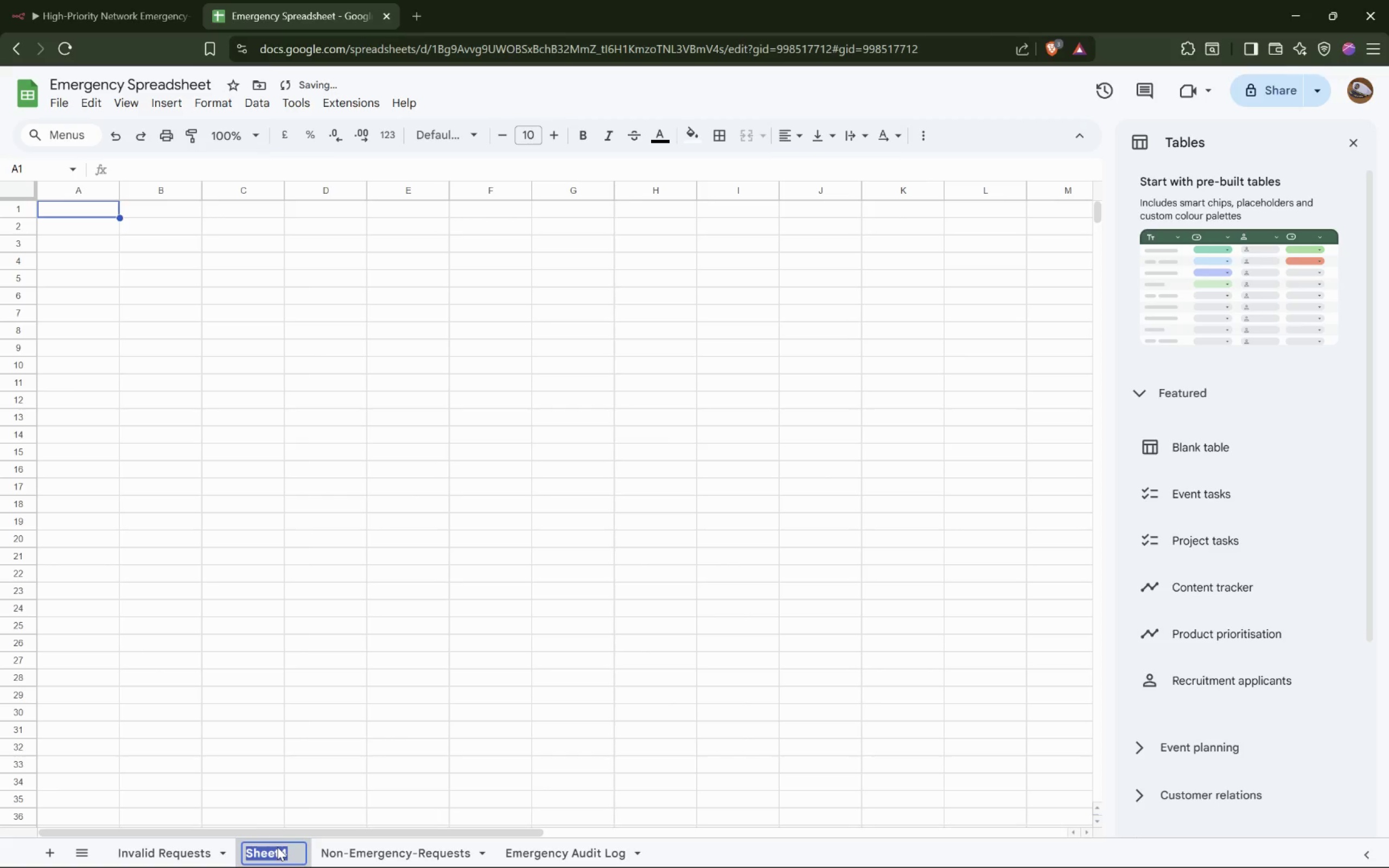 
type(Log sy)
key(Backspace)
key(Backspace)
type(System Error)